 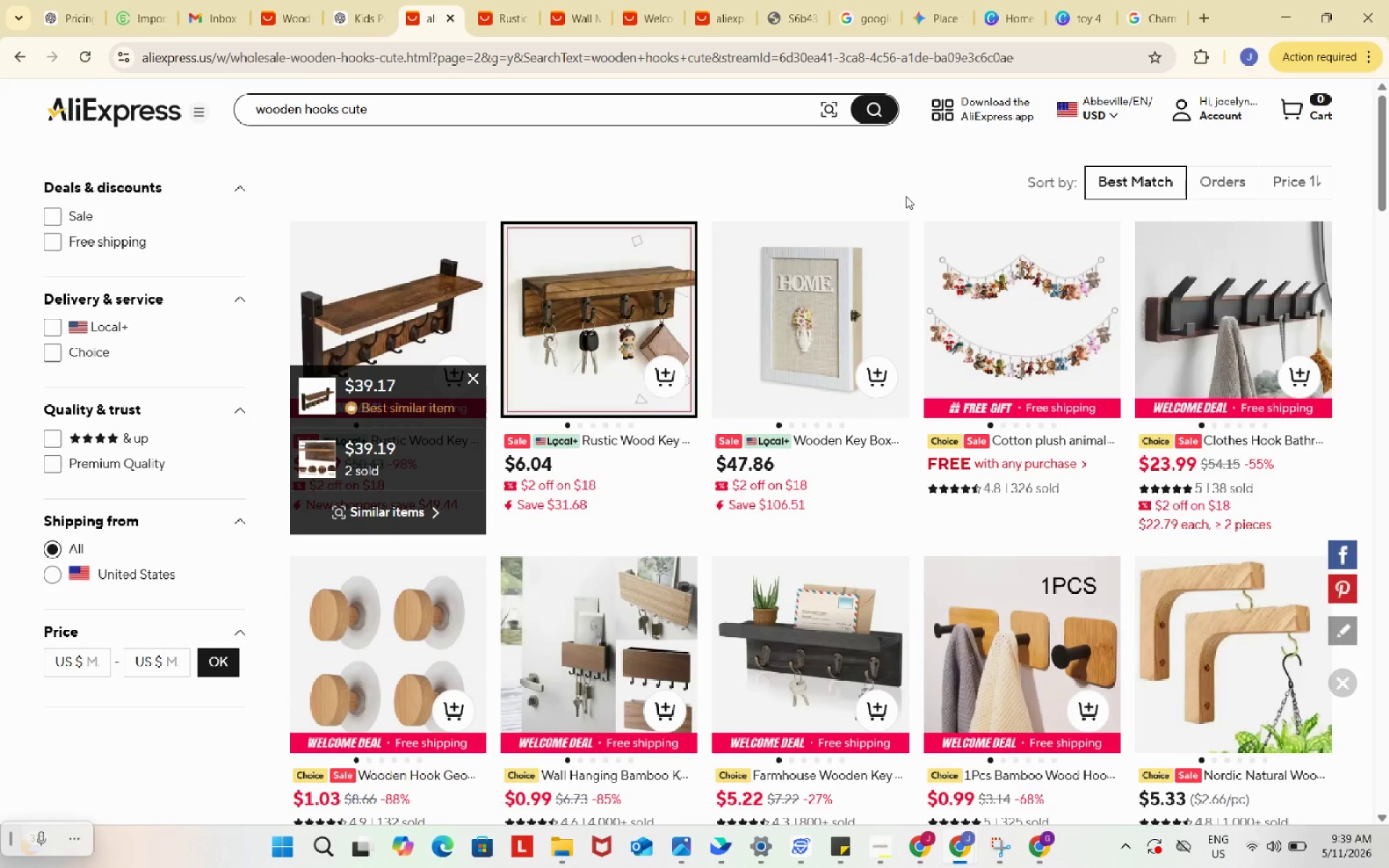 
left_click([924, 845])
 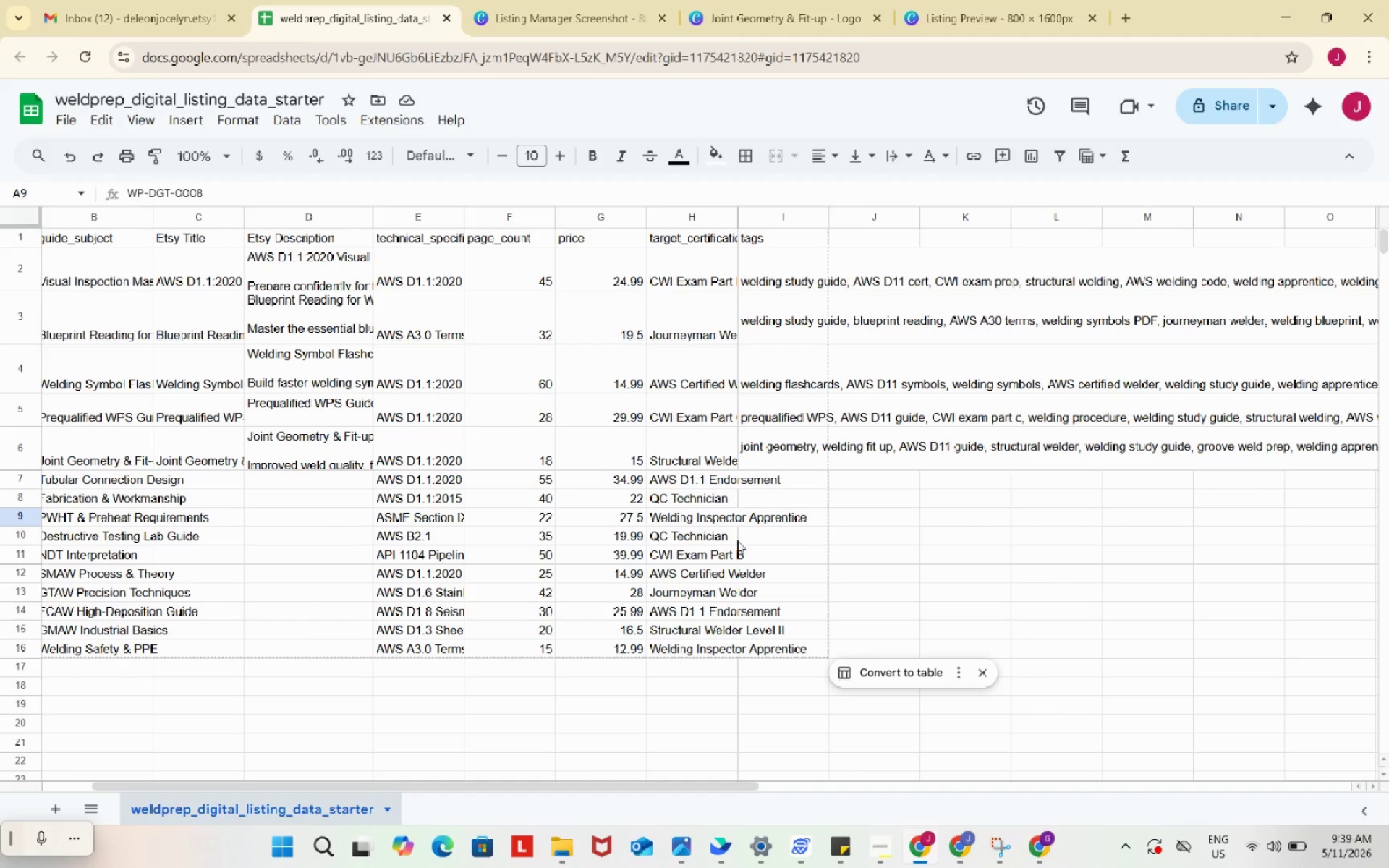 
wait(6.33)
 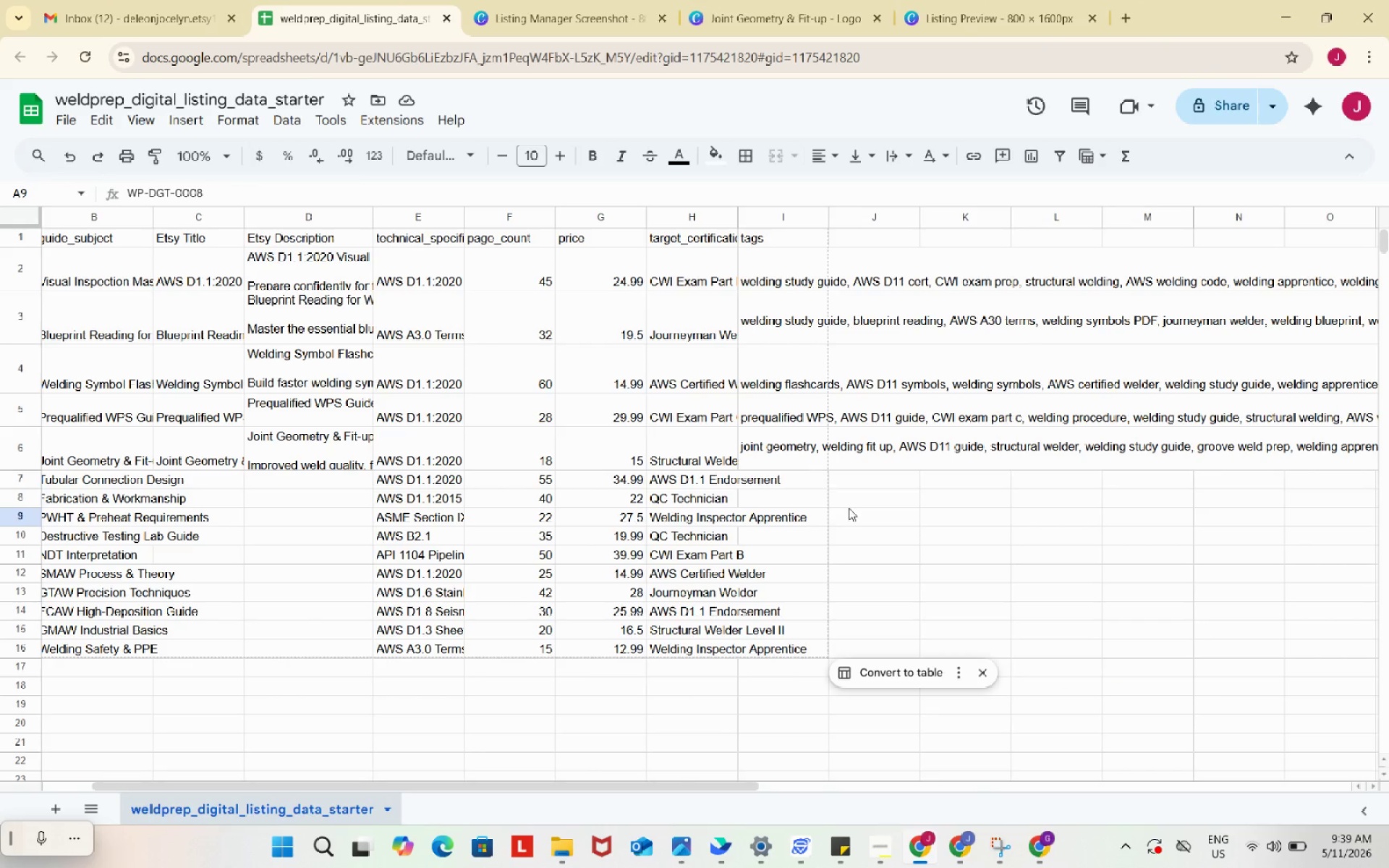 
left_click_drag(start_coordinate=[523, 786], to_coordinate=[412, 785])
 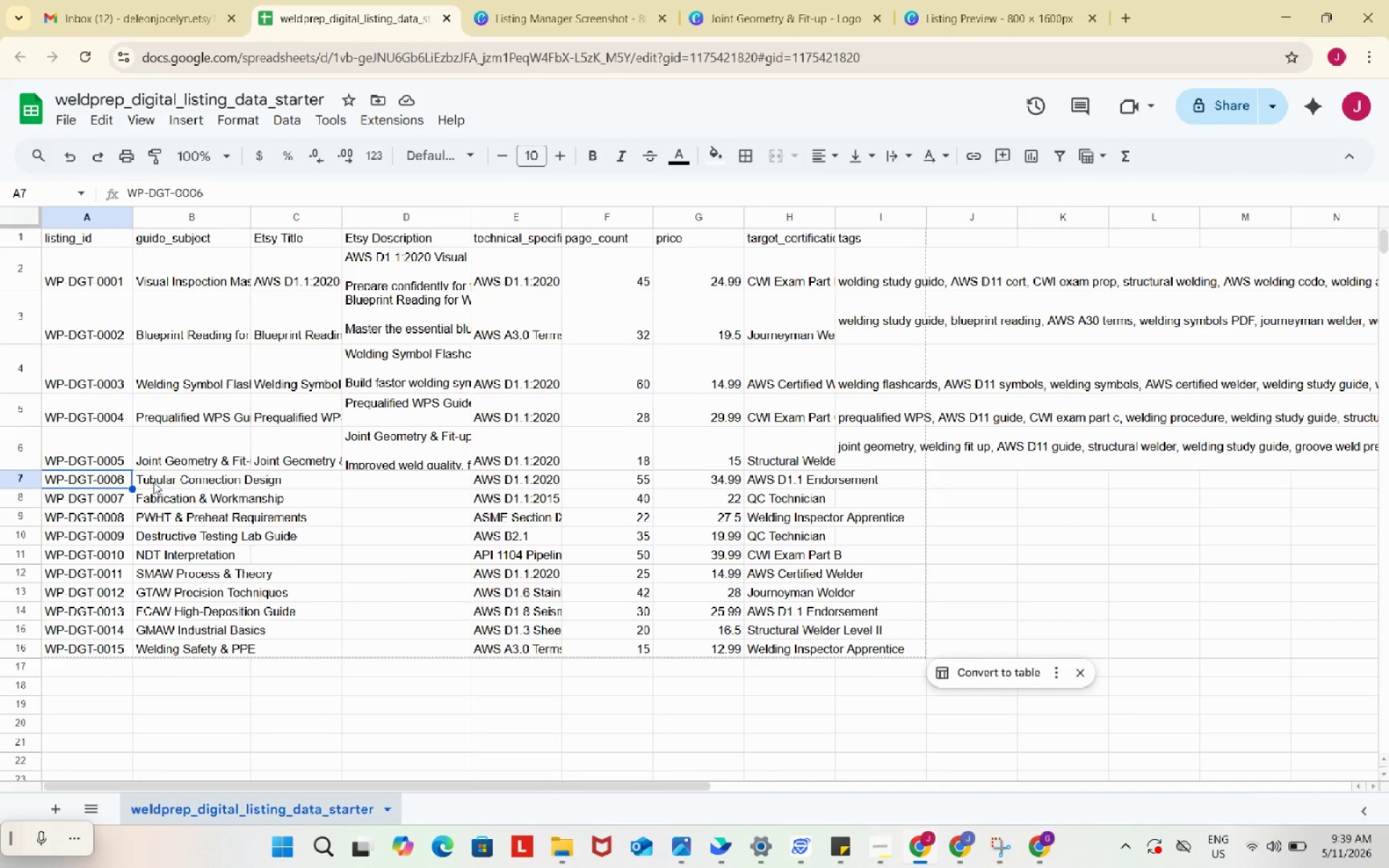 
double_click([161, 484])
 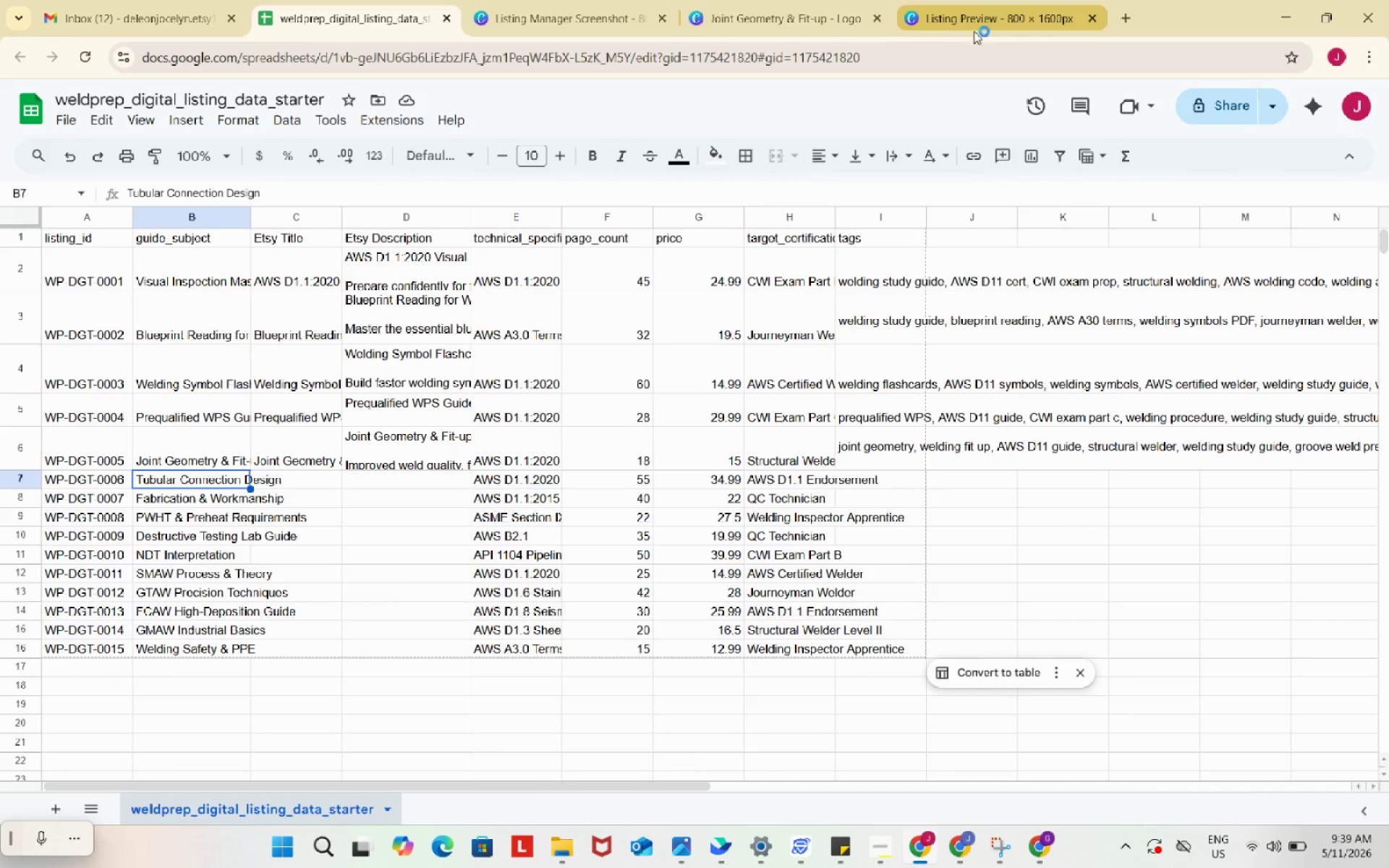 
left_click([1121, 14])
 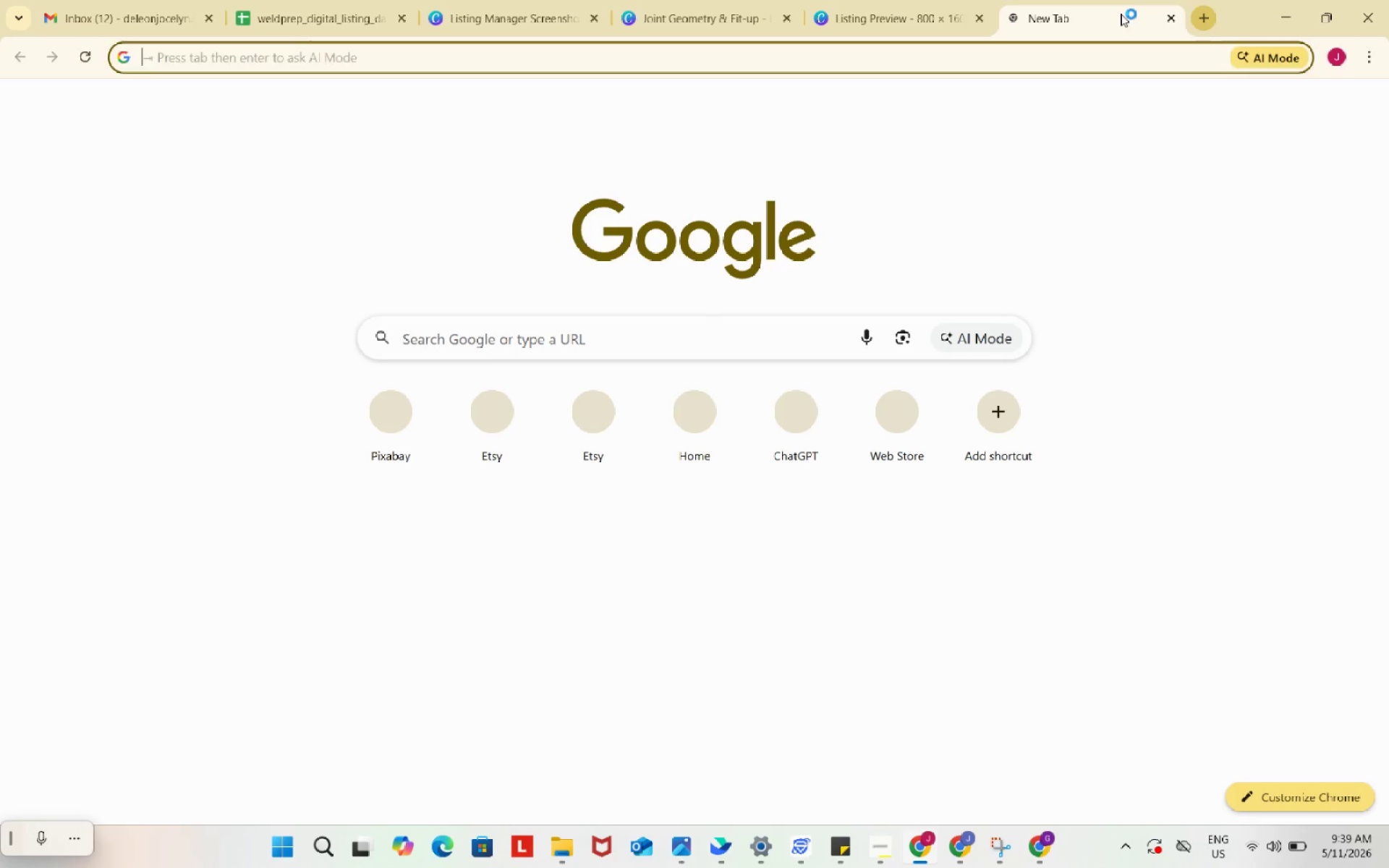 
type(et)
 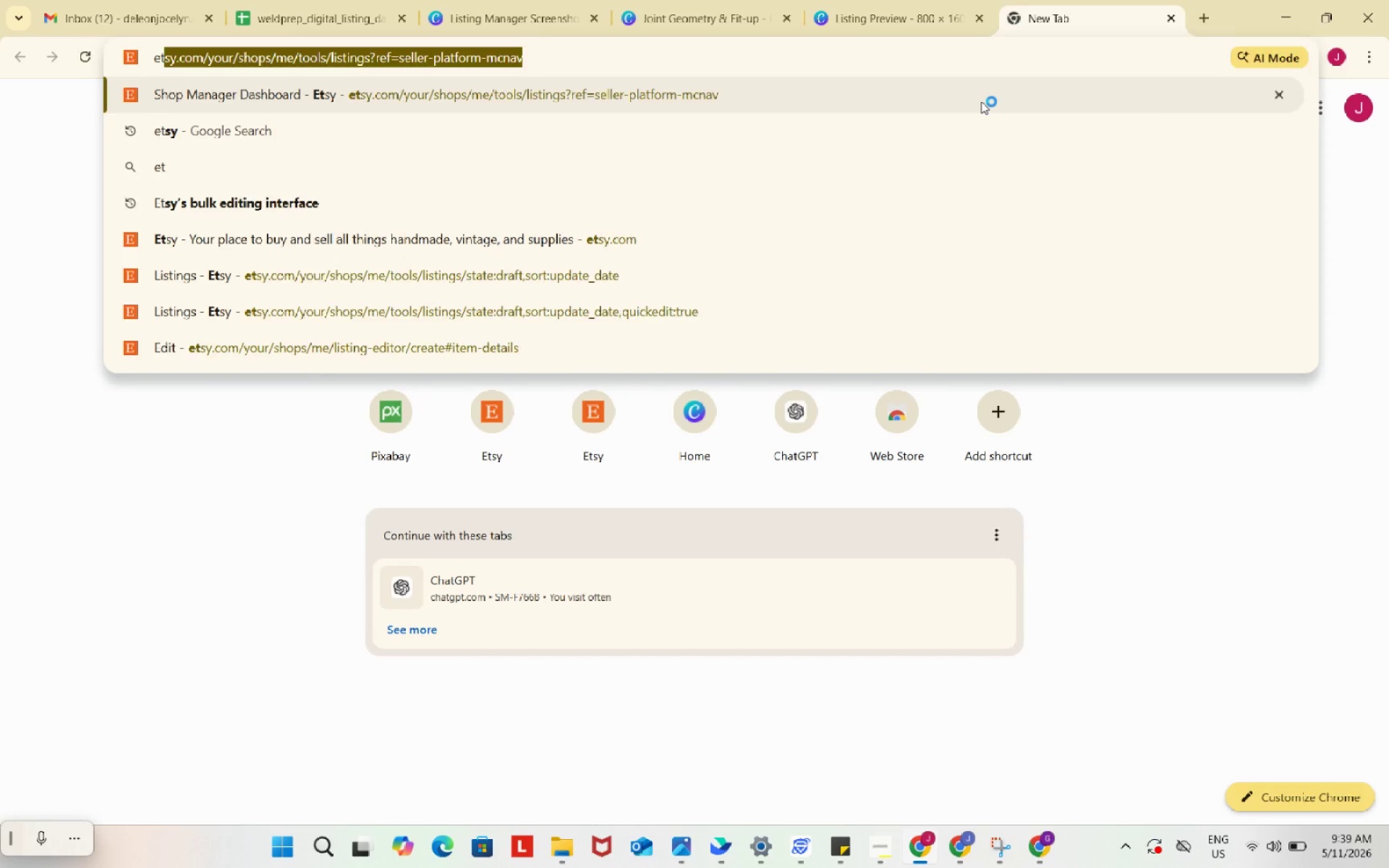 
left_click([981, 101])
 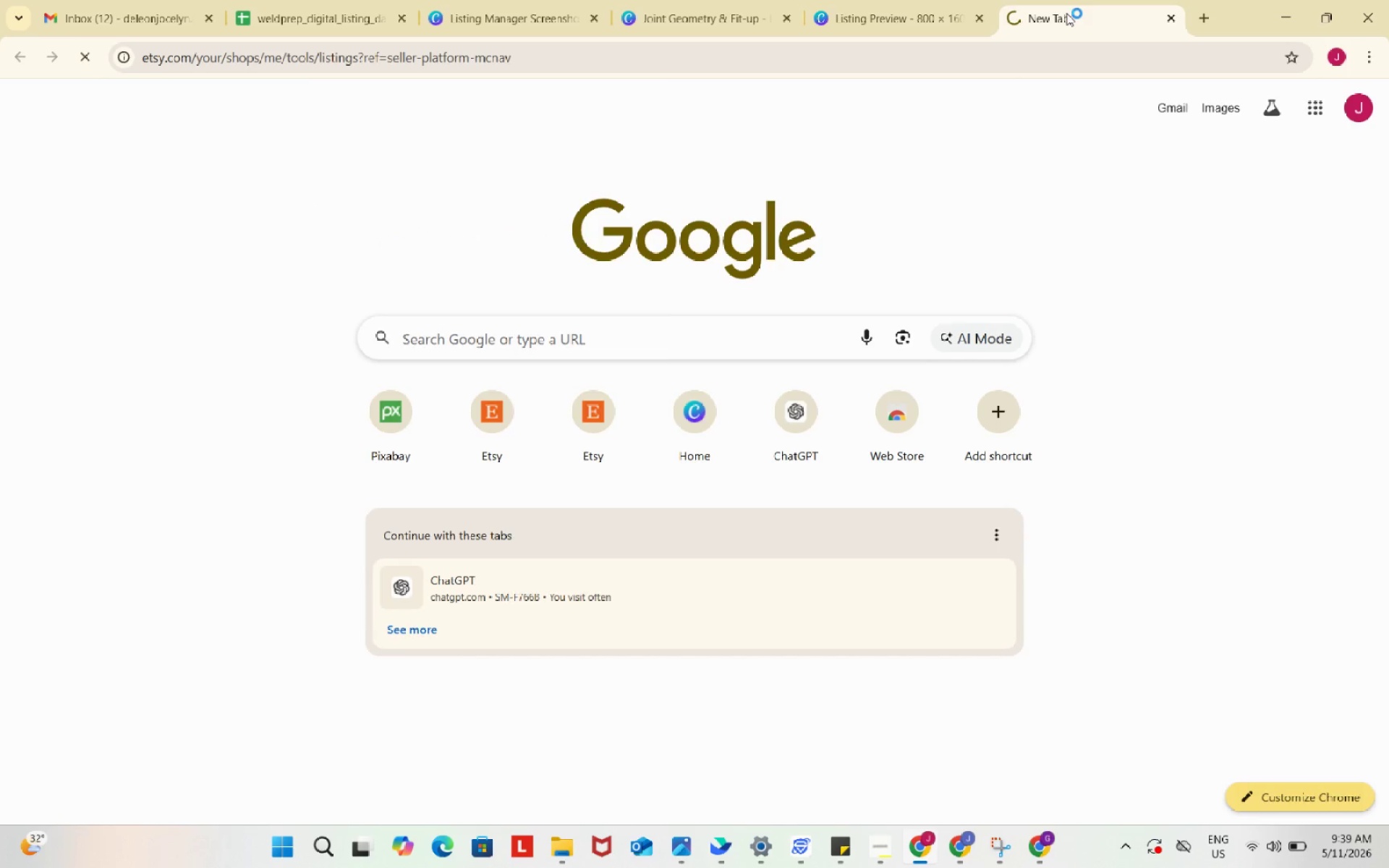 
left_click_drag(start_coordinate=[1066, 13], to_coordinate=[522, 14])
 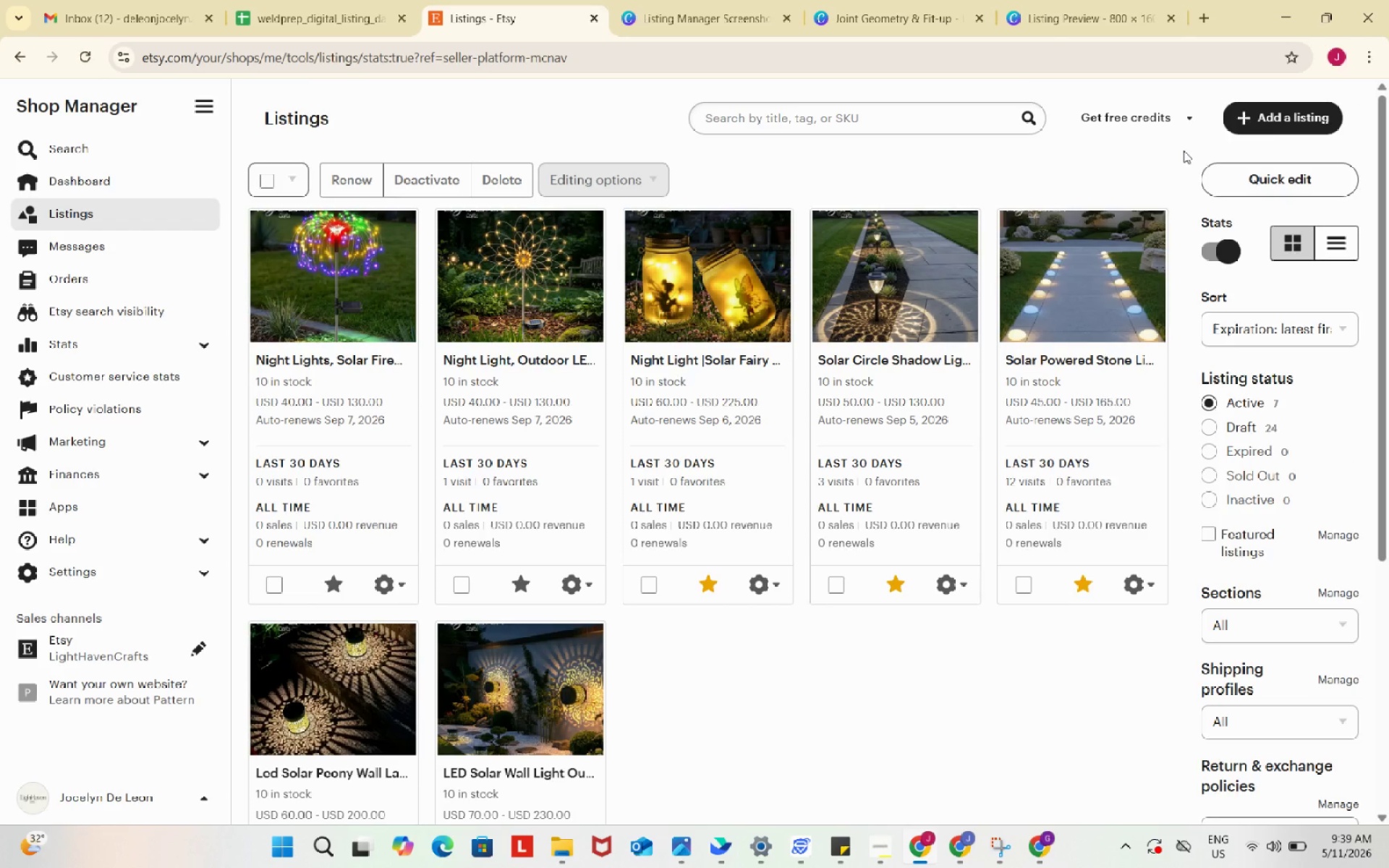 
left_click([1268, 122])
 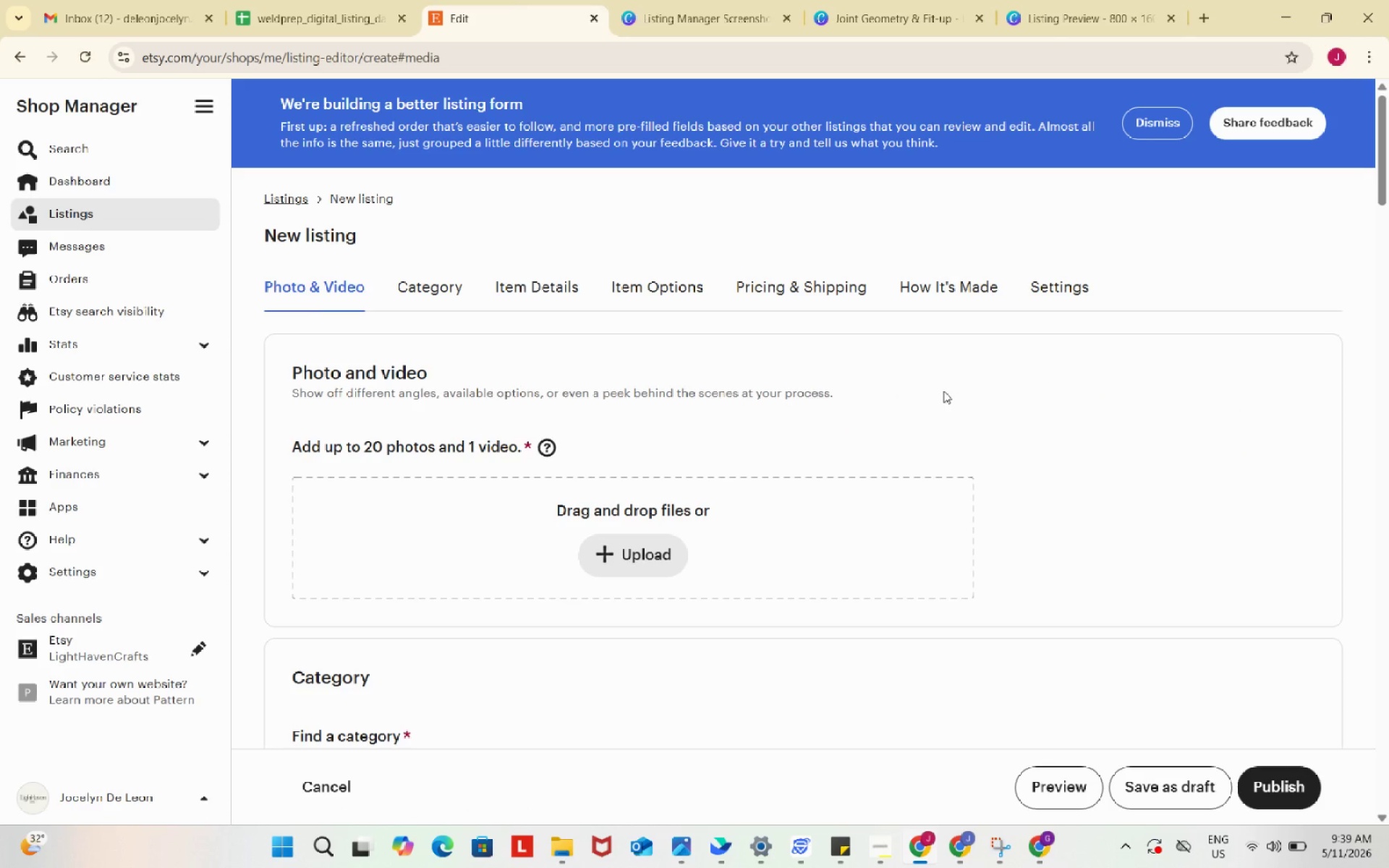 
left_click([349, 0])
 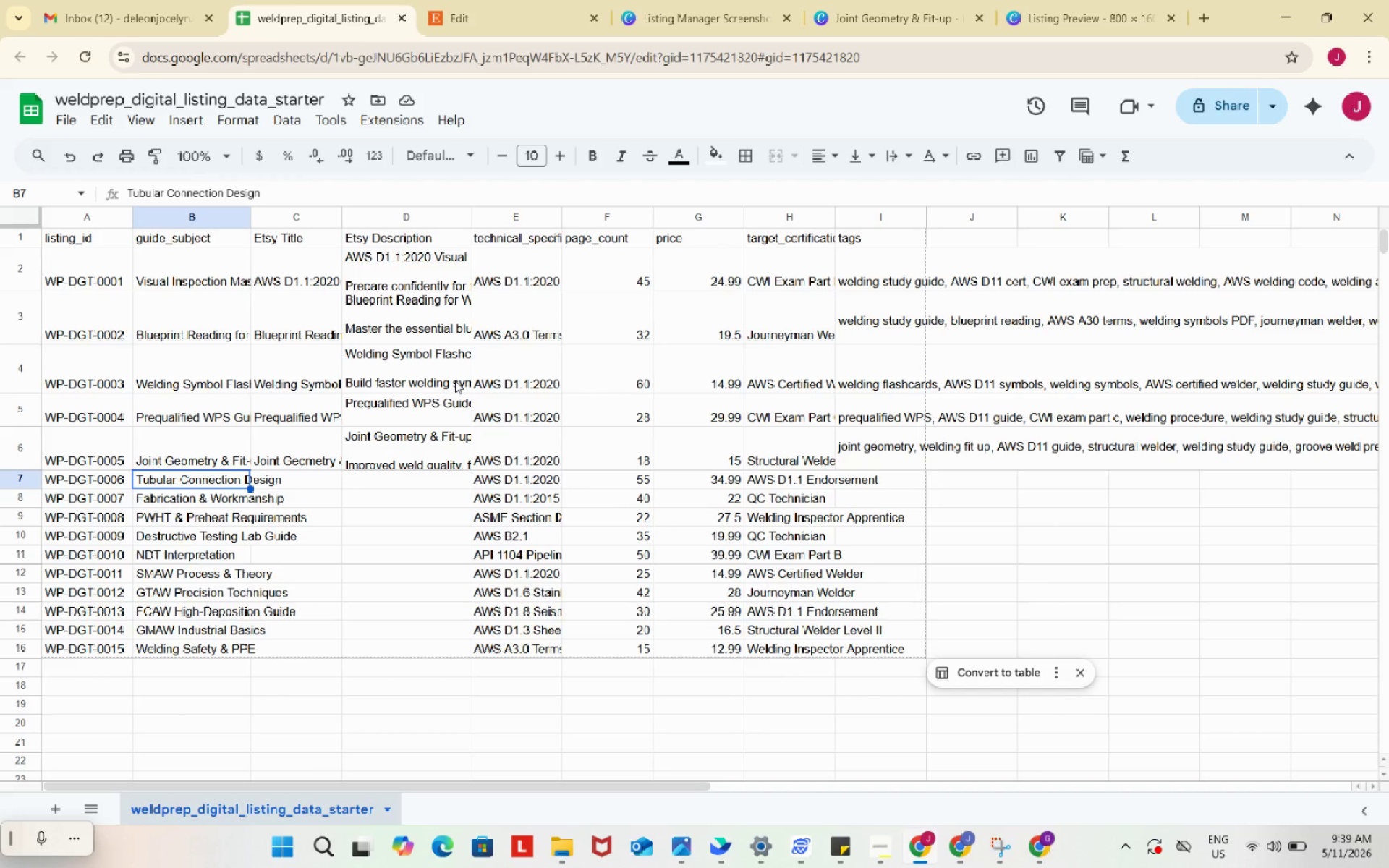 
key(Control+C)
 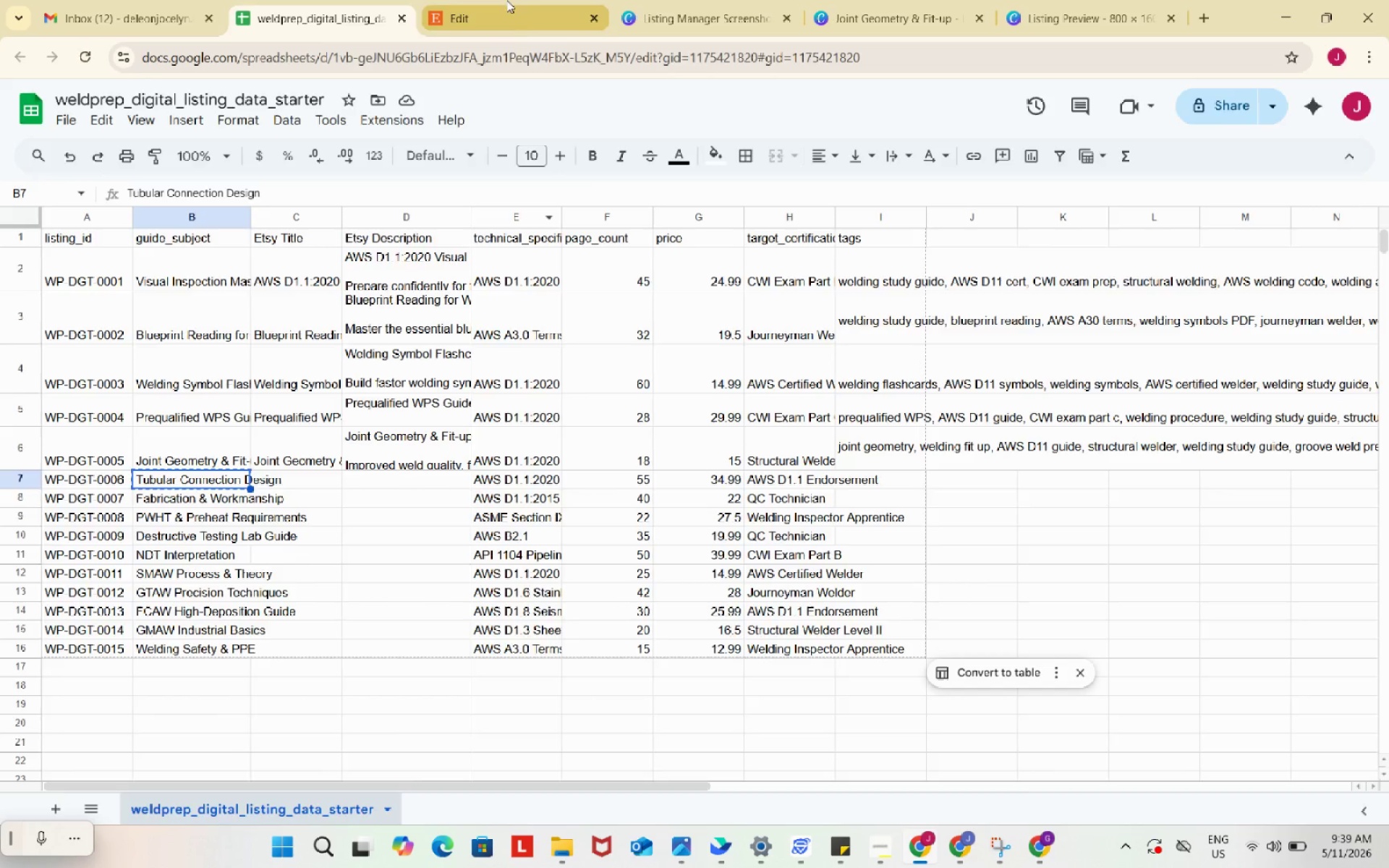 
left_click([506, 0])
 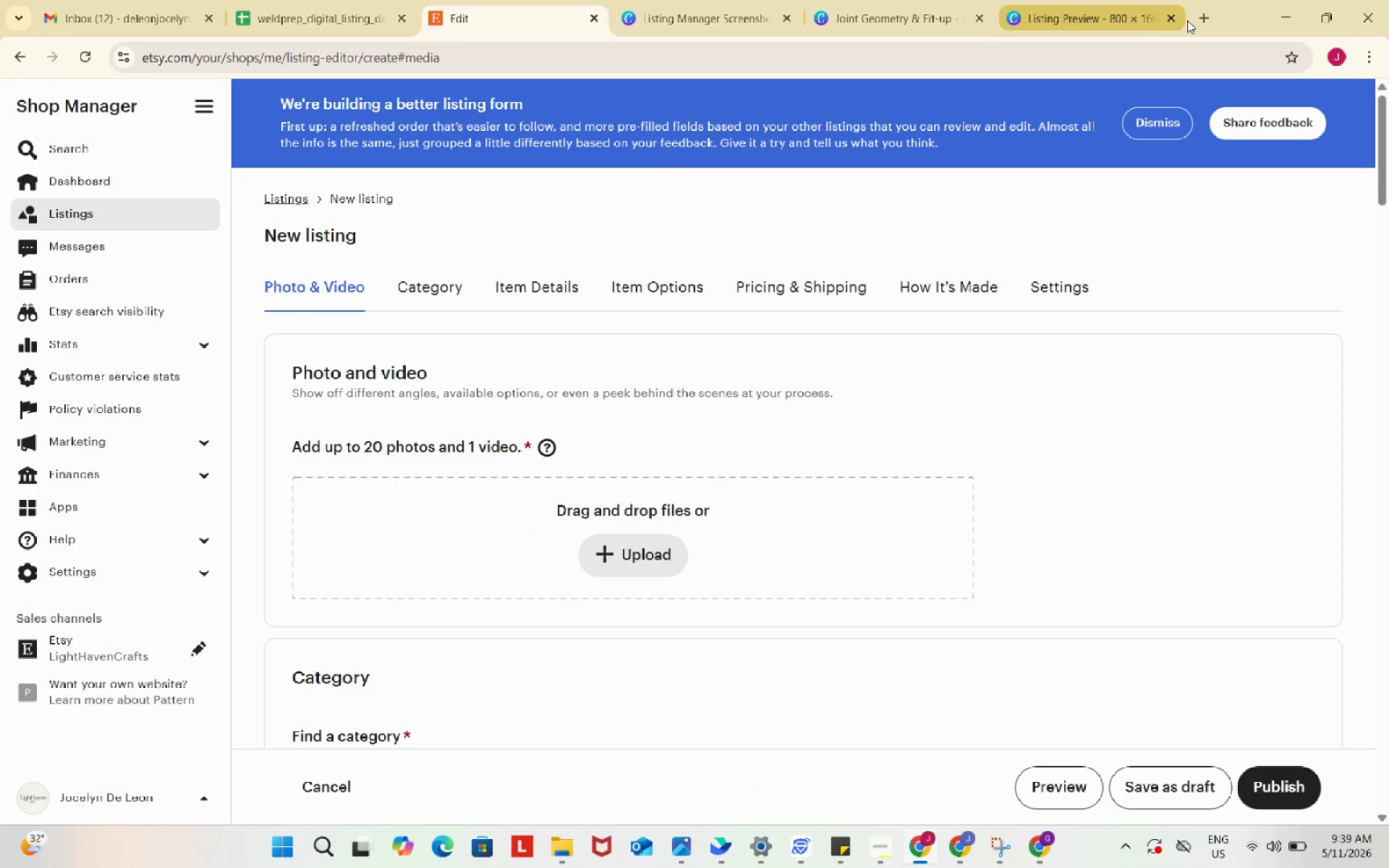 
left_click([1205, 17])
 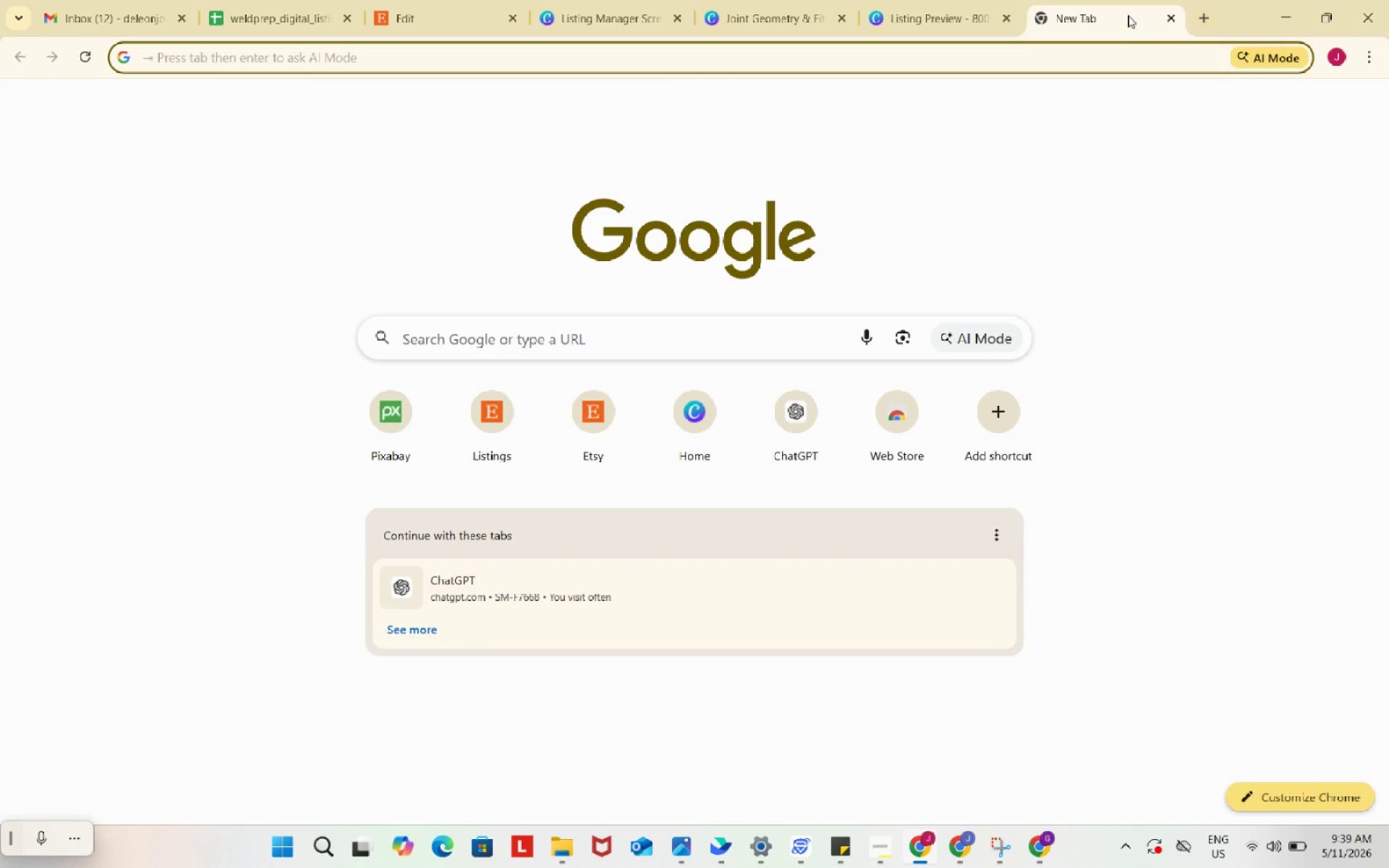 
left_click_drag(start_coordinate=[1128, 15], to_coordinate=[674, 33])
 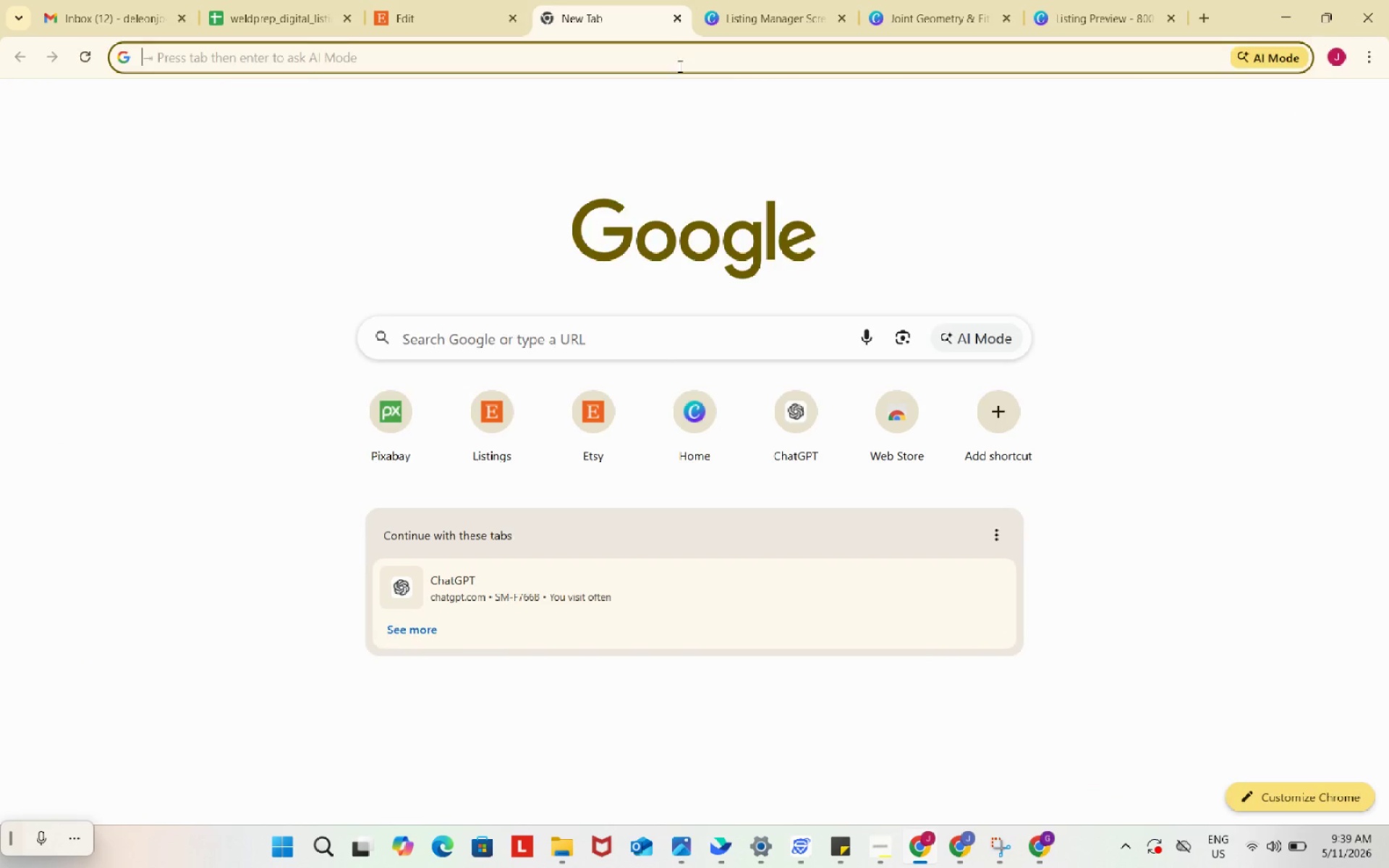 
left_click_drag(start_coordinate=[673, 60], to_coordinate=[679, 66])
 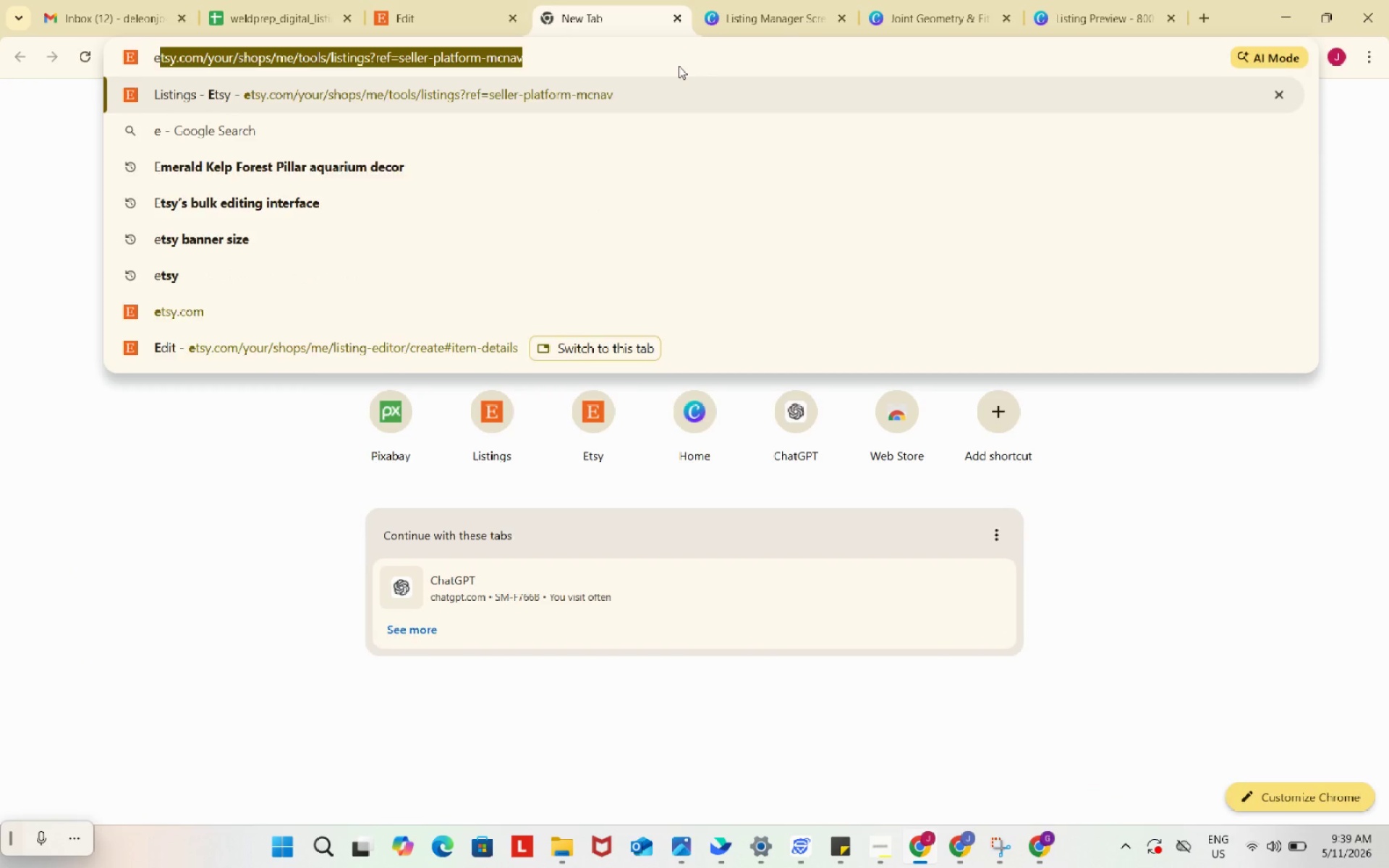 
type(et)
 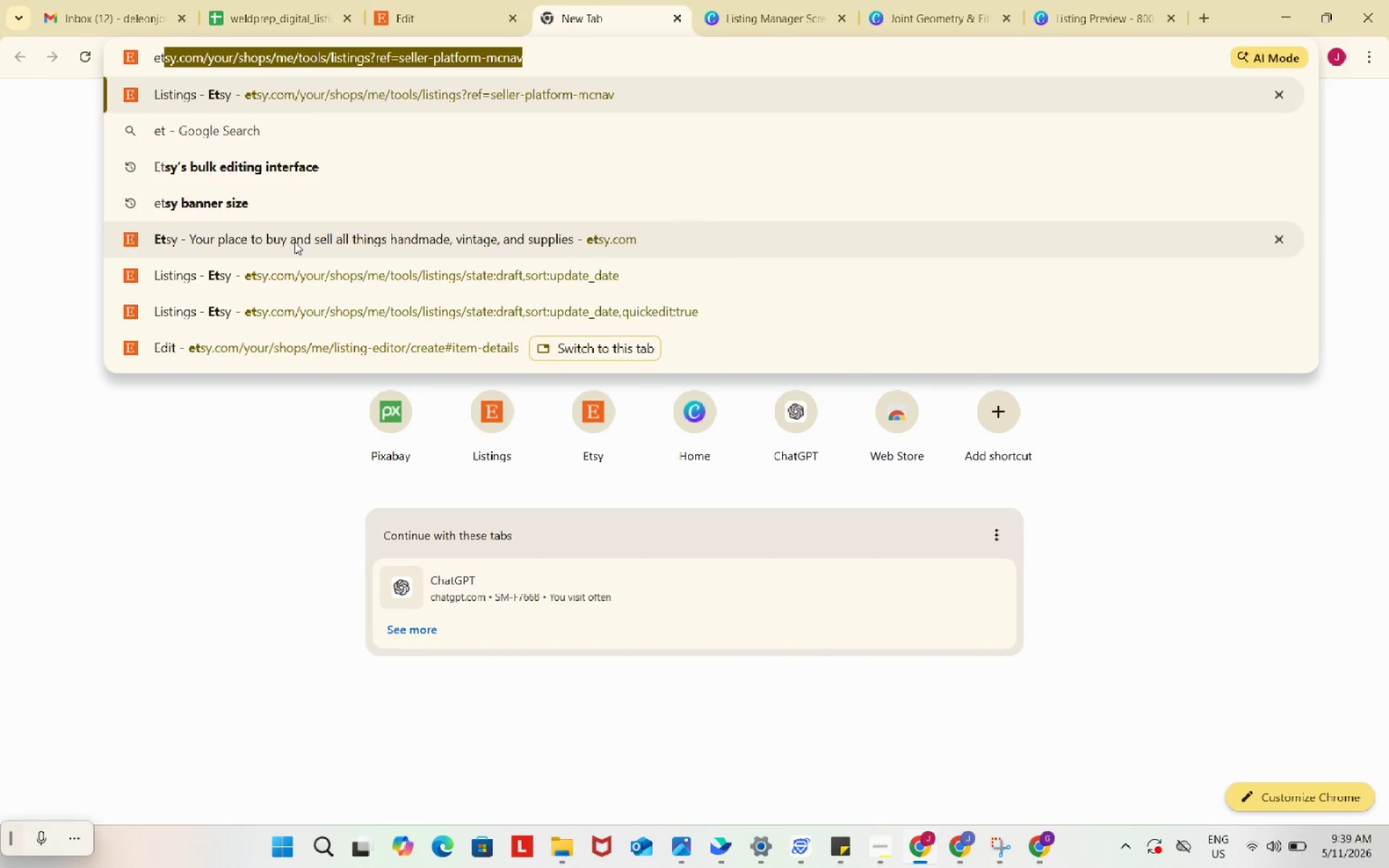 
left_click([286, 242])
 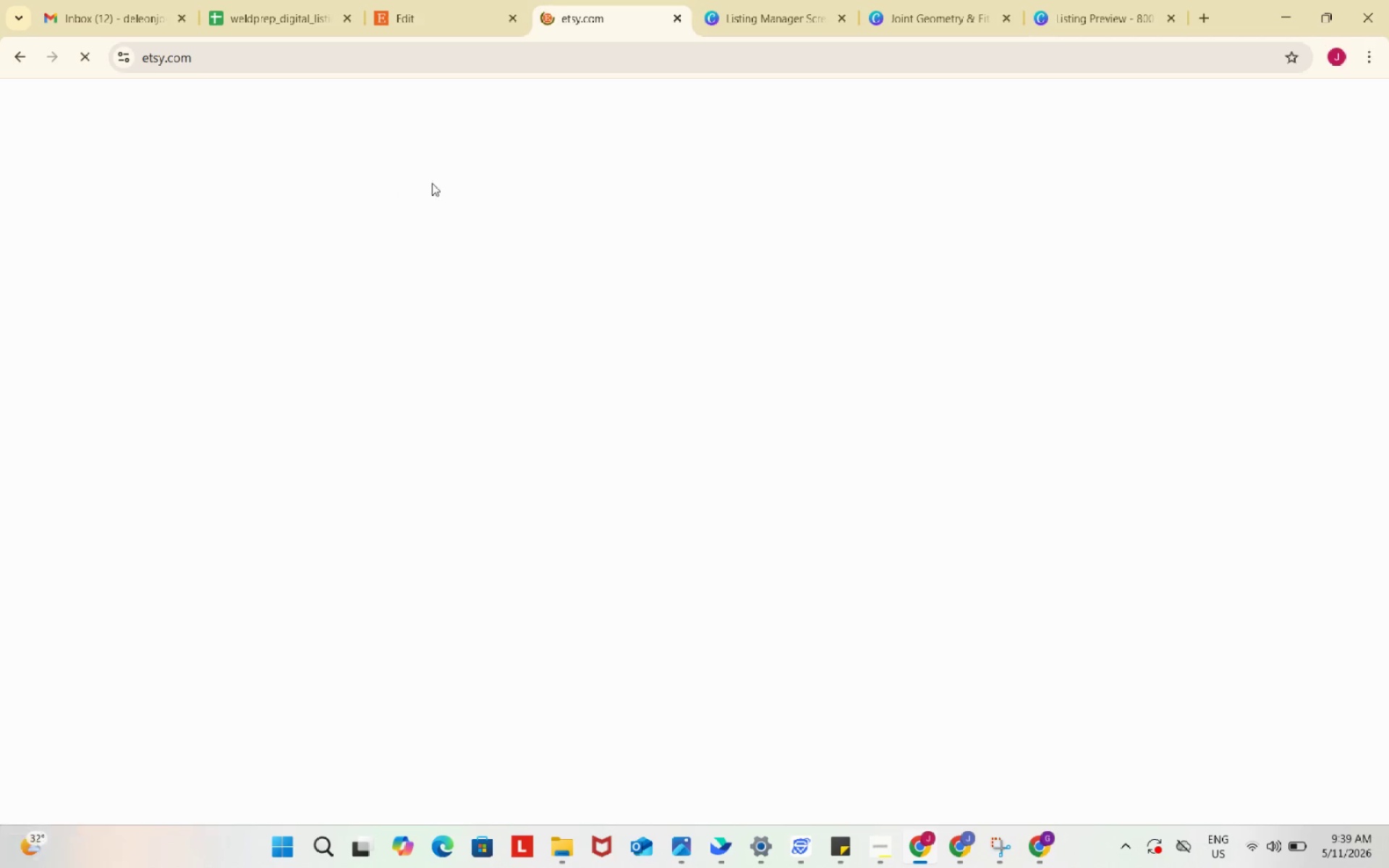 
mouse_move([459, 184])
 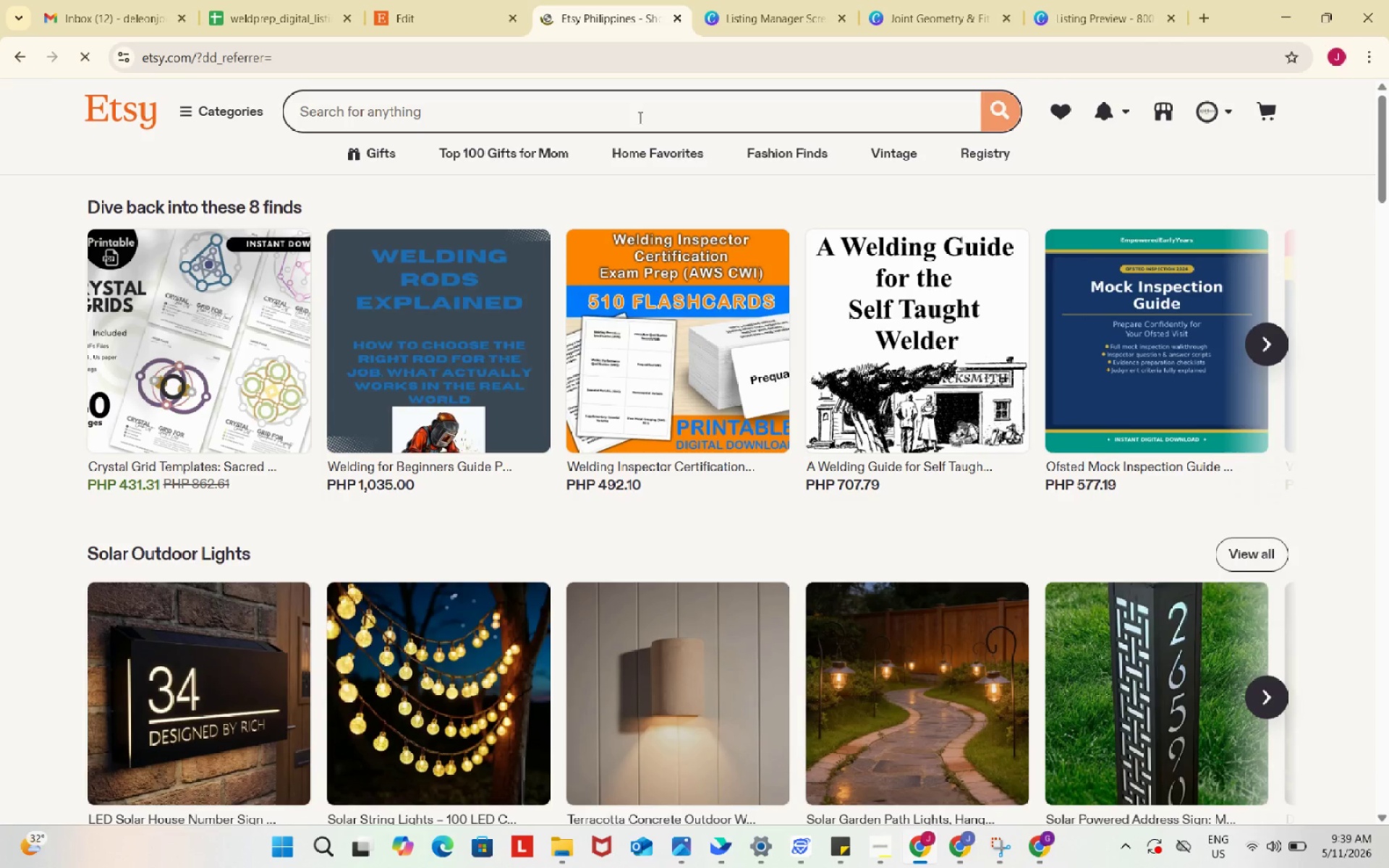 
left_click([639, 117])
 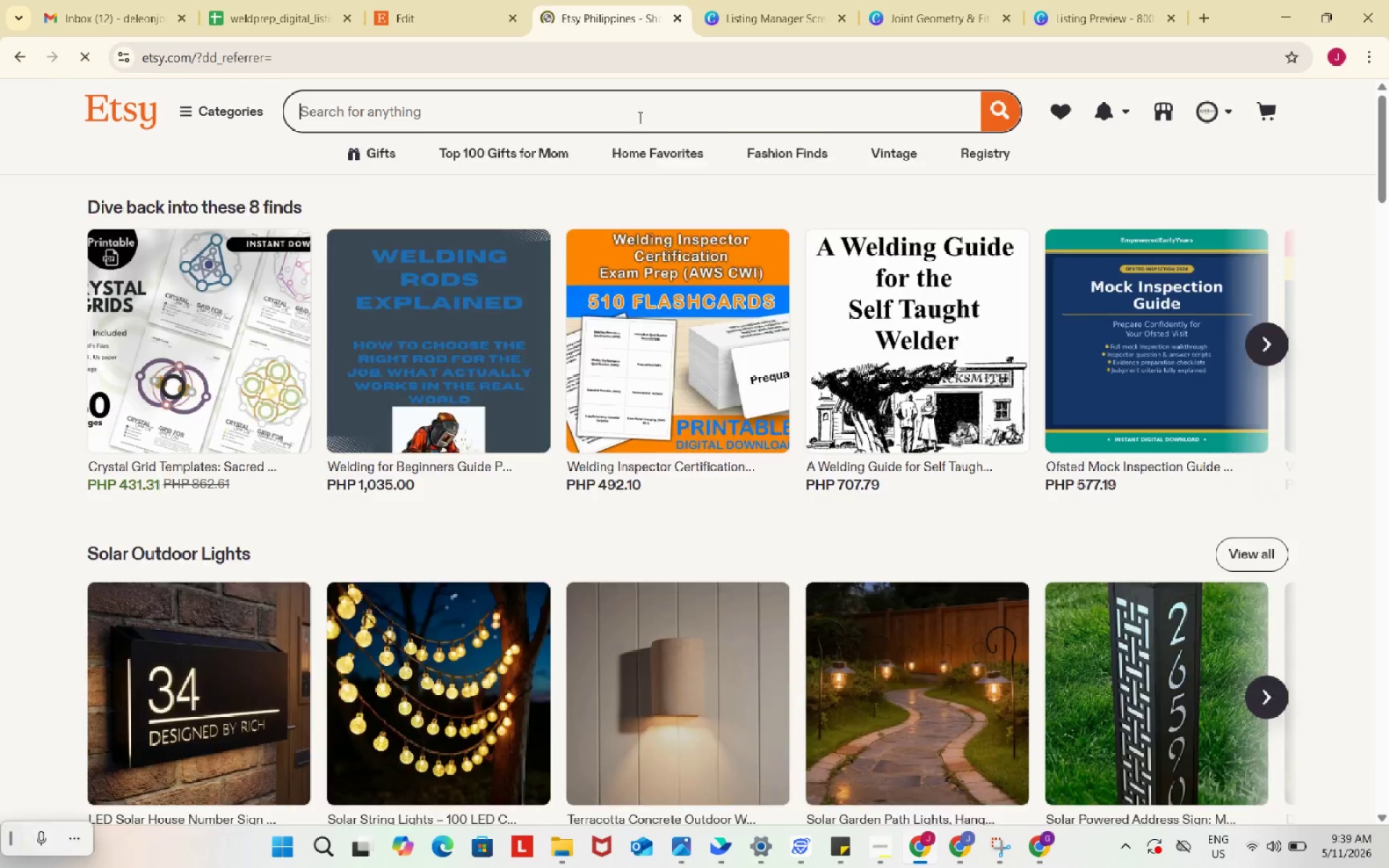 
key(Control+ControlLeft)
 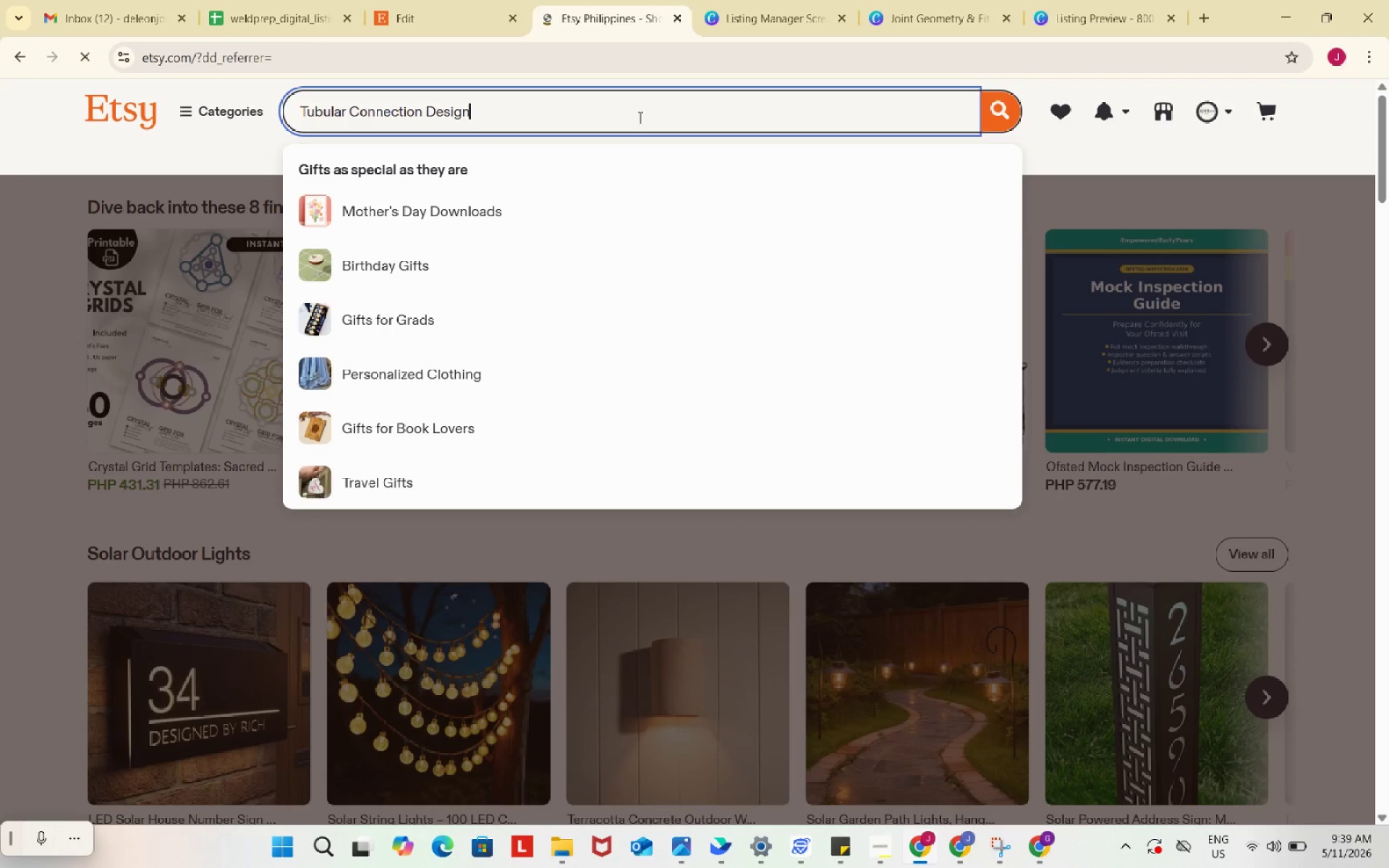 
key(Control+V)
 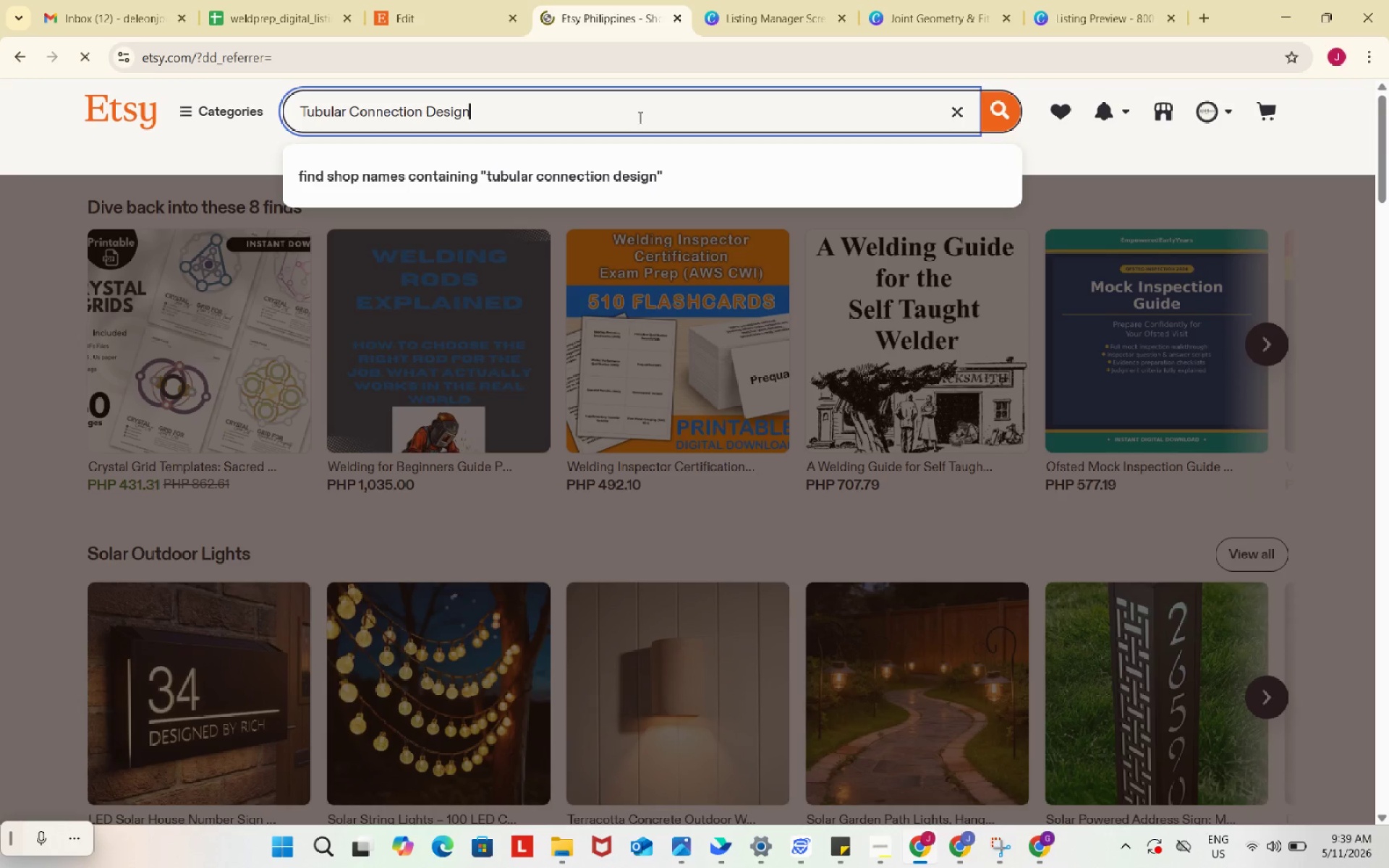 
key(Backslash)
 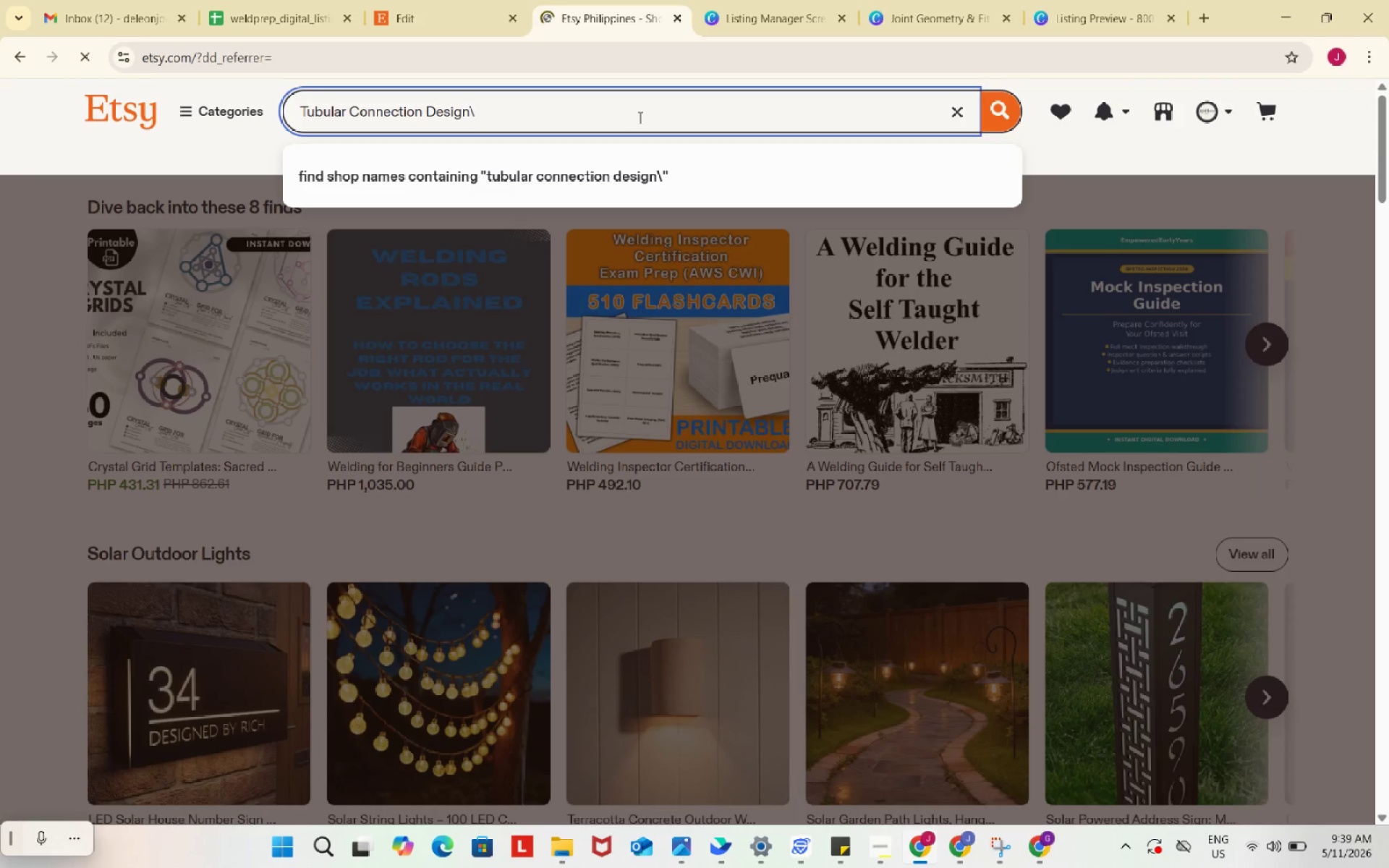 
key(Backspace)
 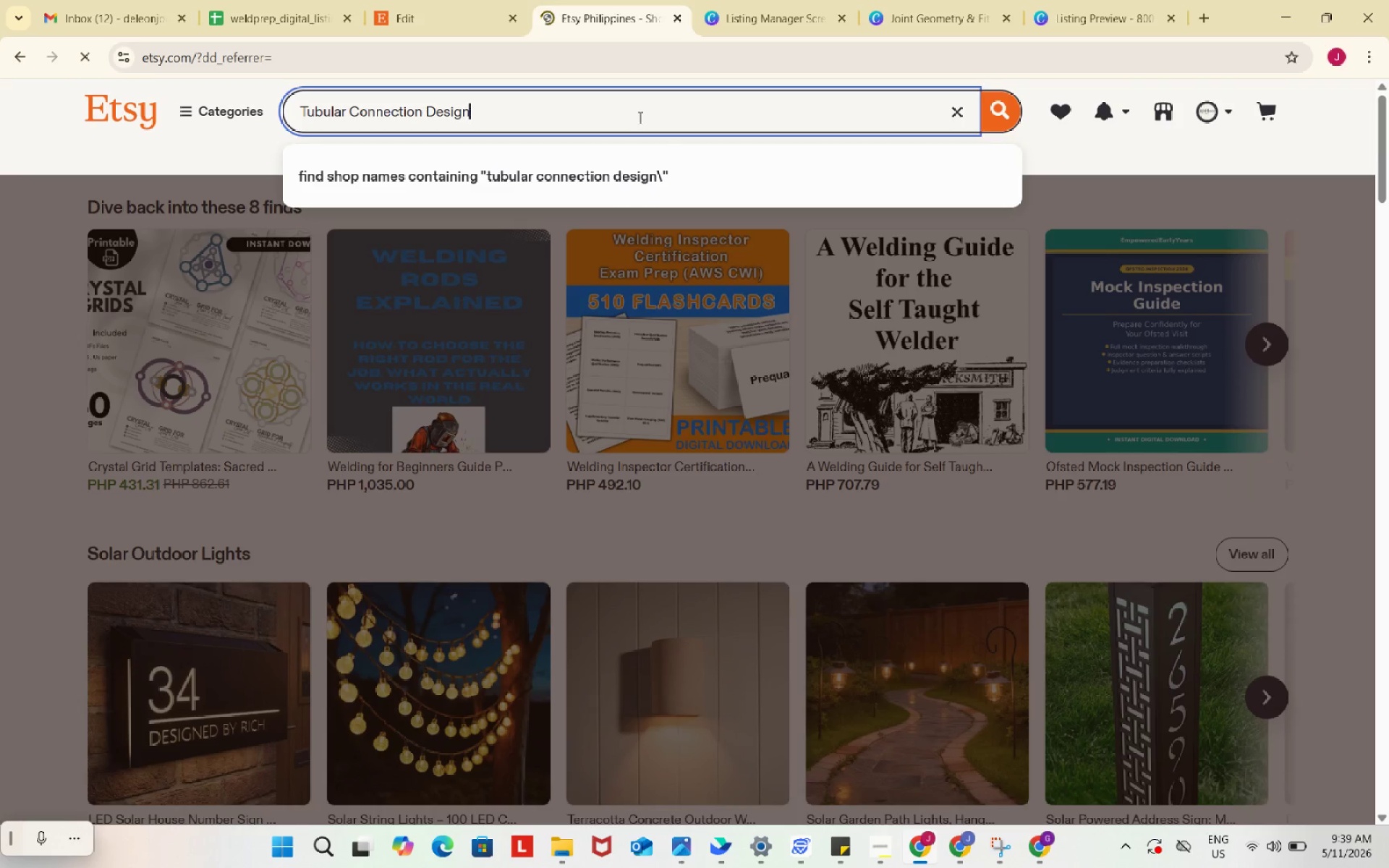 
key(Enter)
 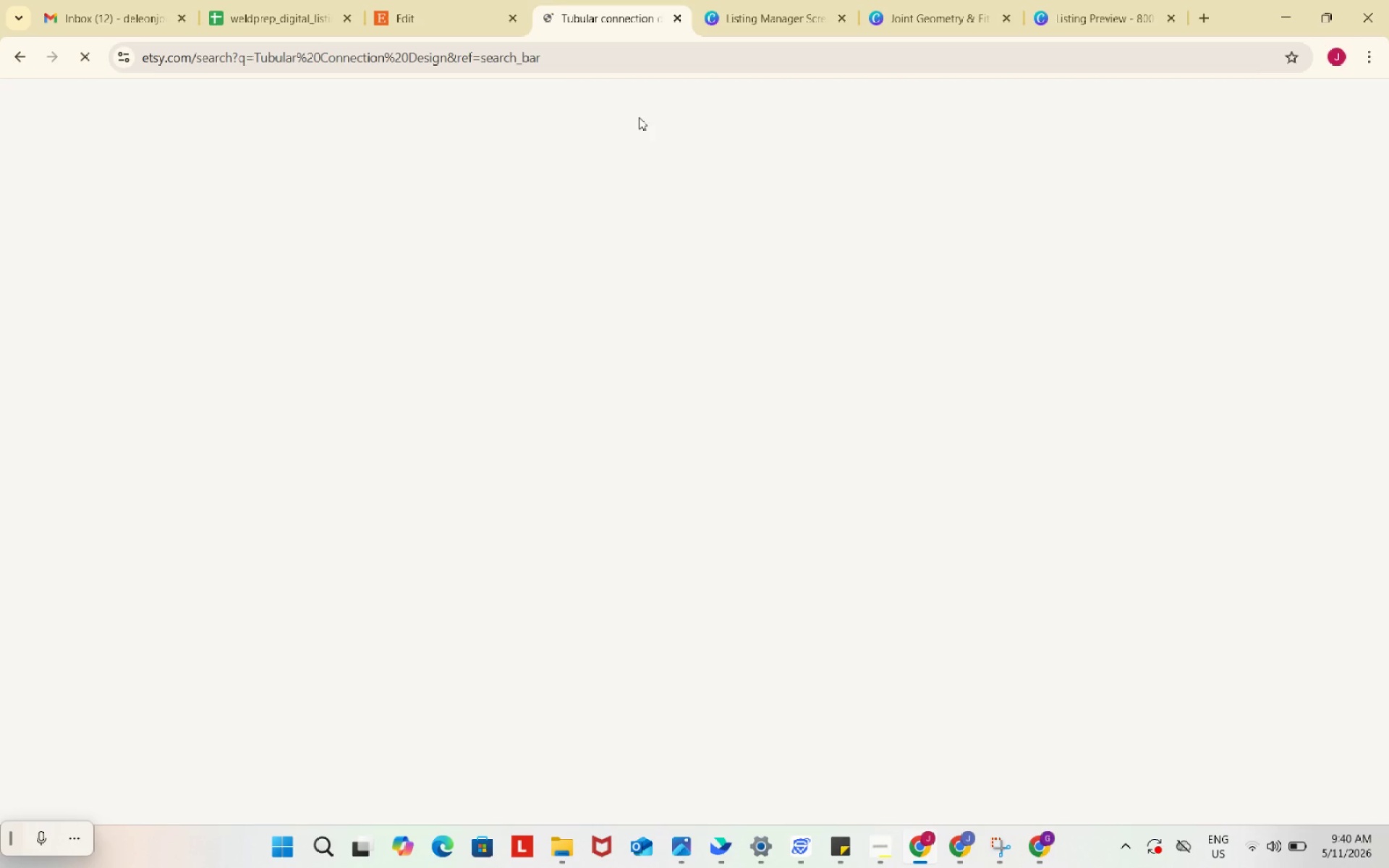 
wait(14.83)
 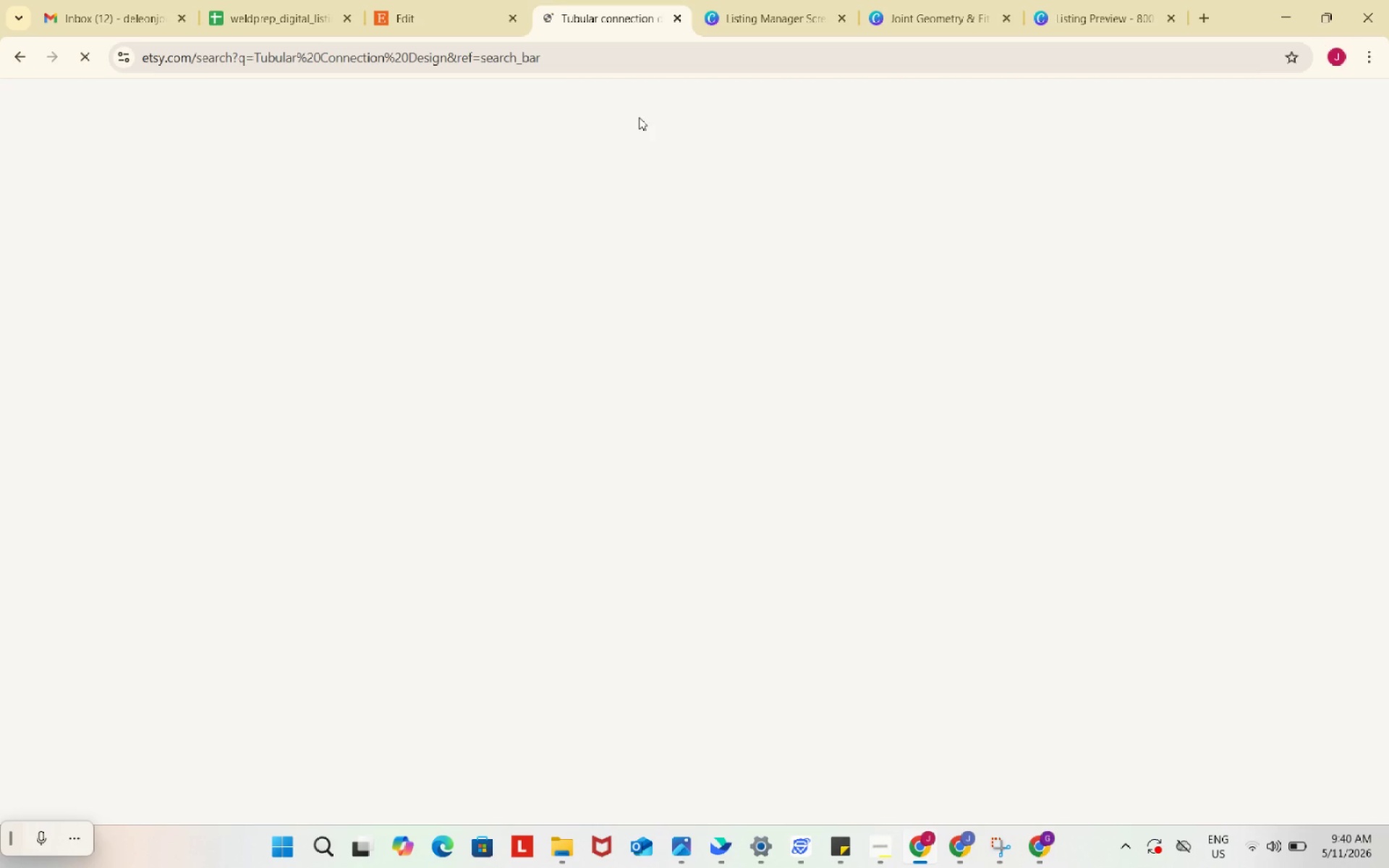 
left_click([1251, 848])
 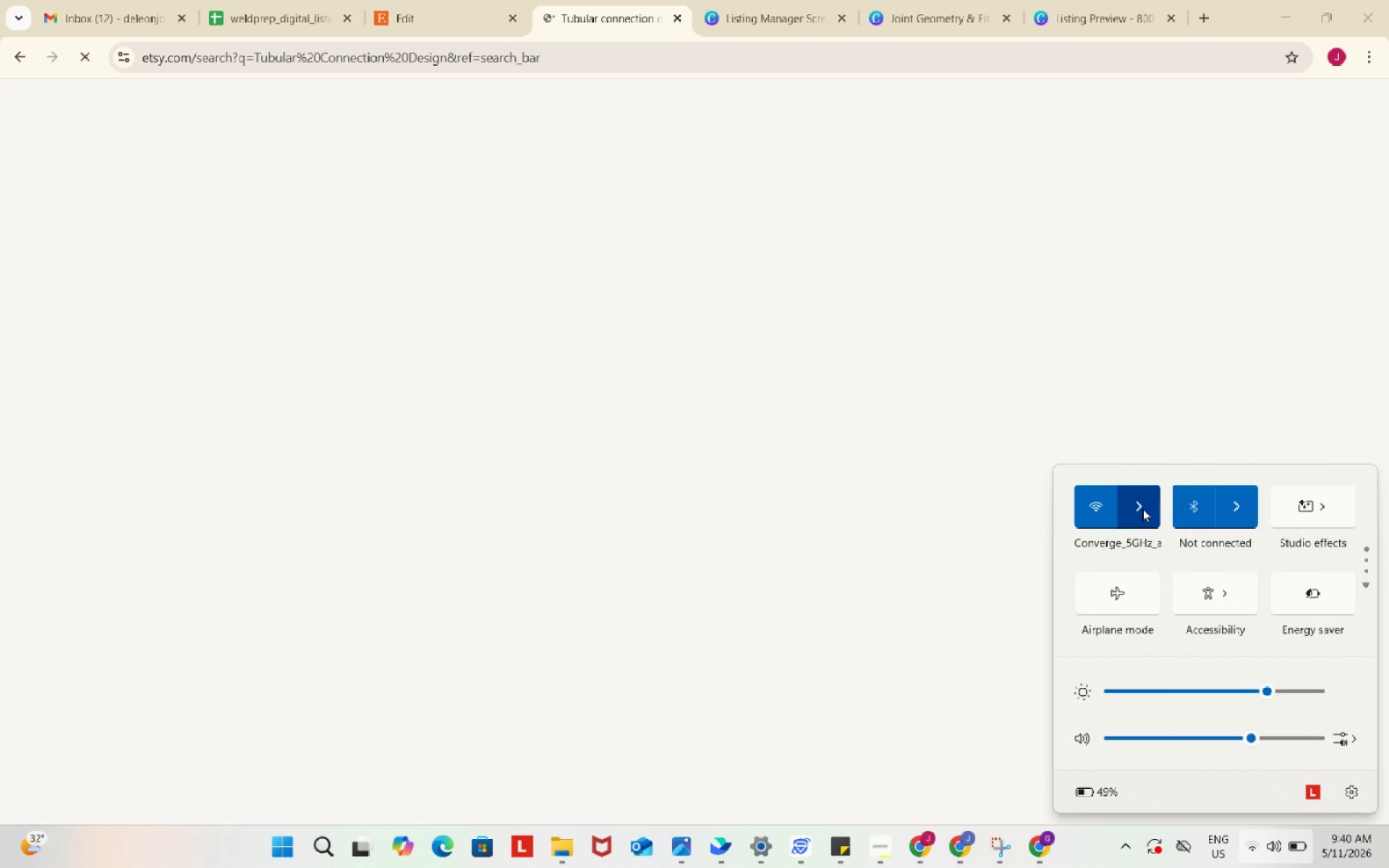 
left_click([1142, 507])
 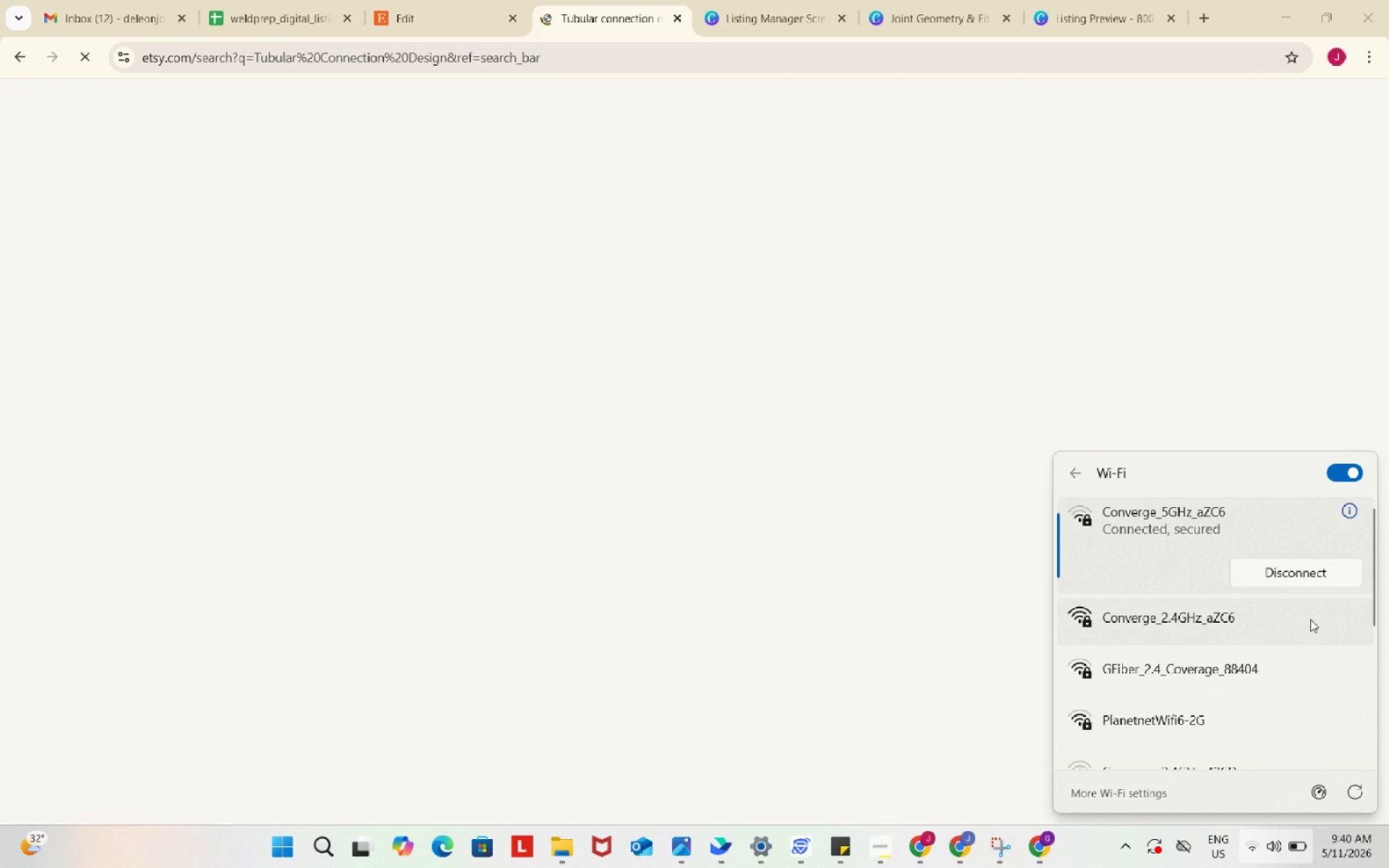 
left_click([1283, 620])
 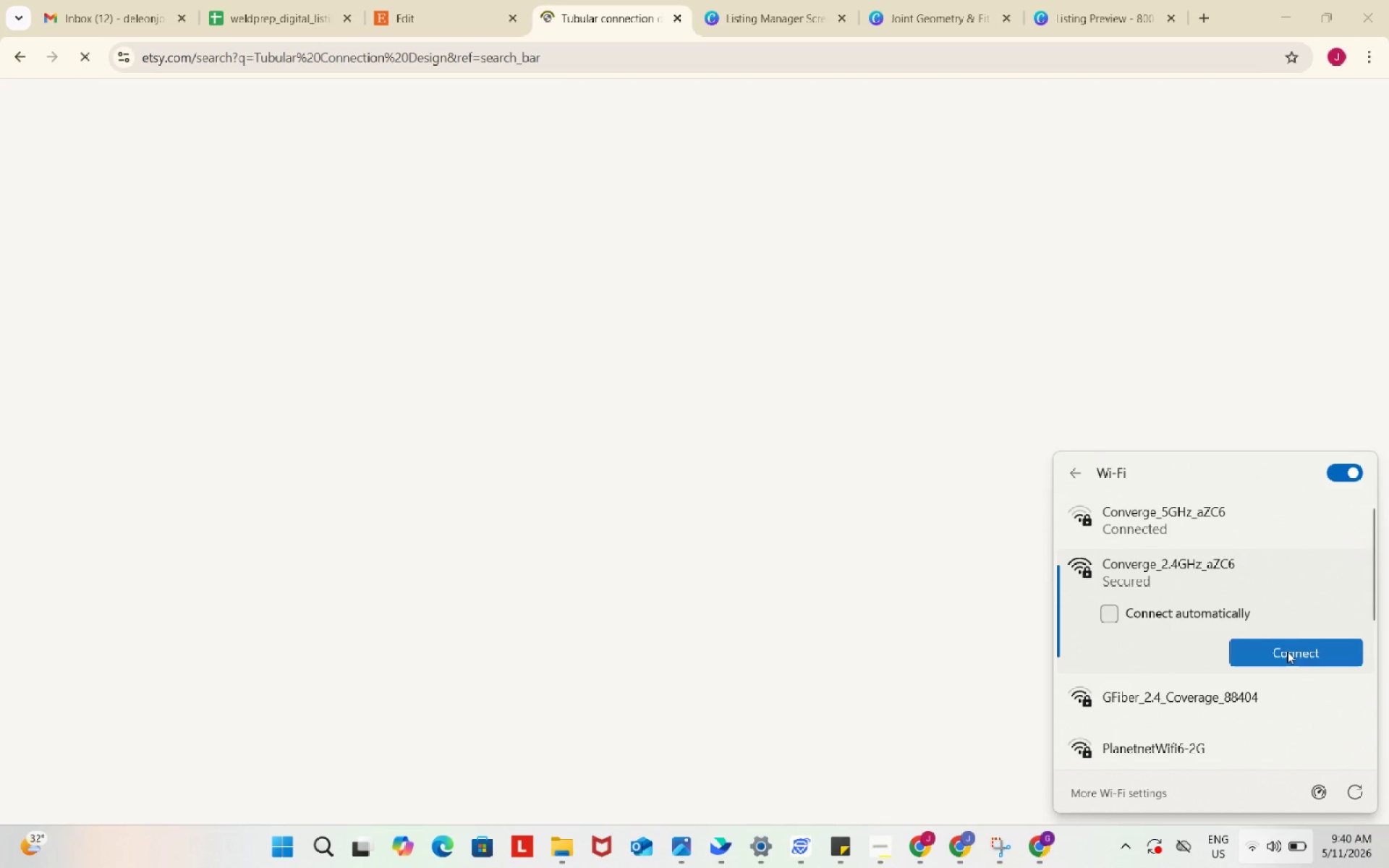 
left_click([1287, 651])
 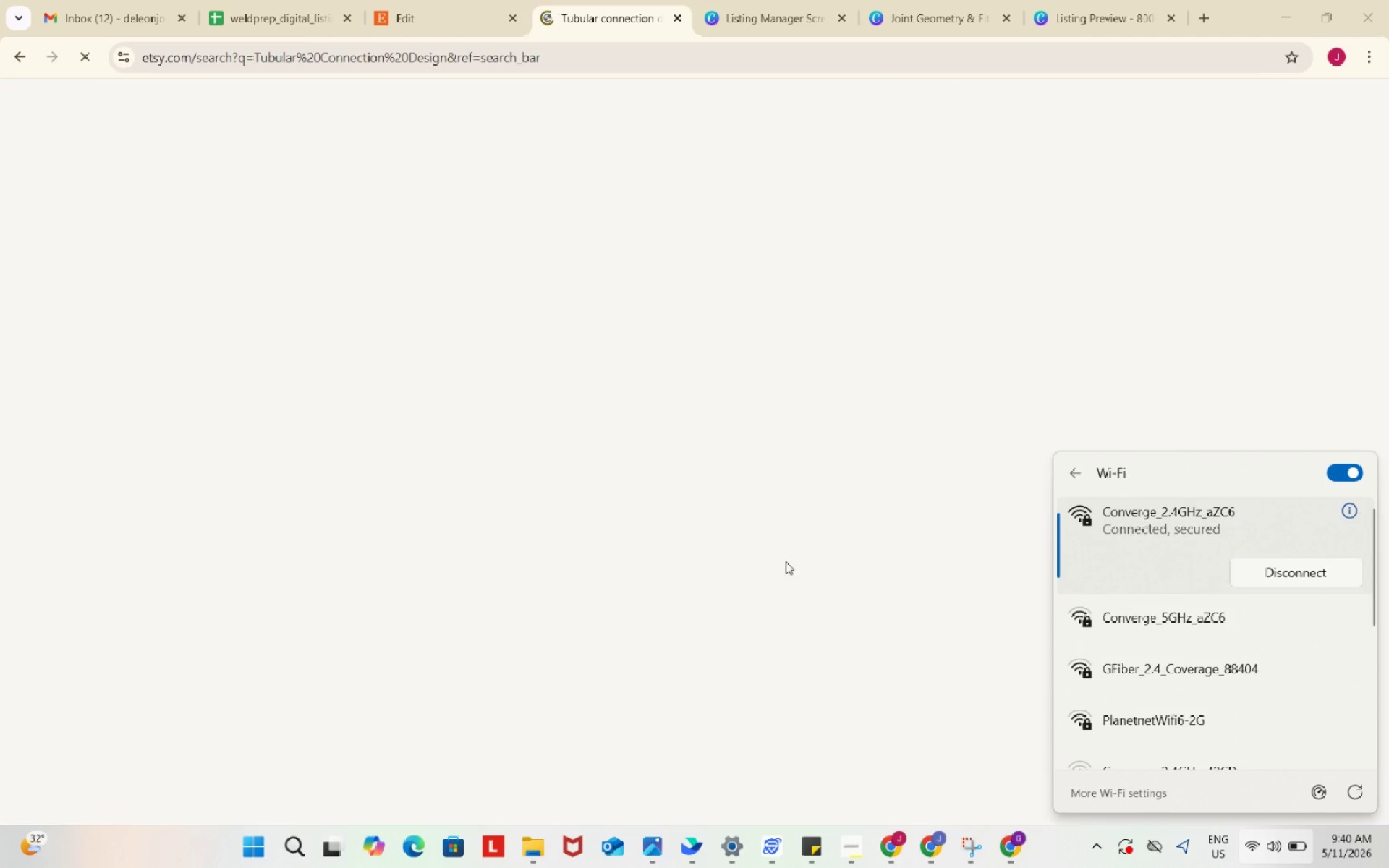 
wait(7.26)
 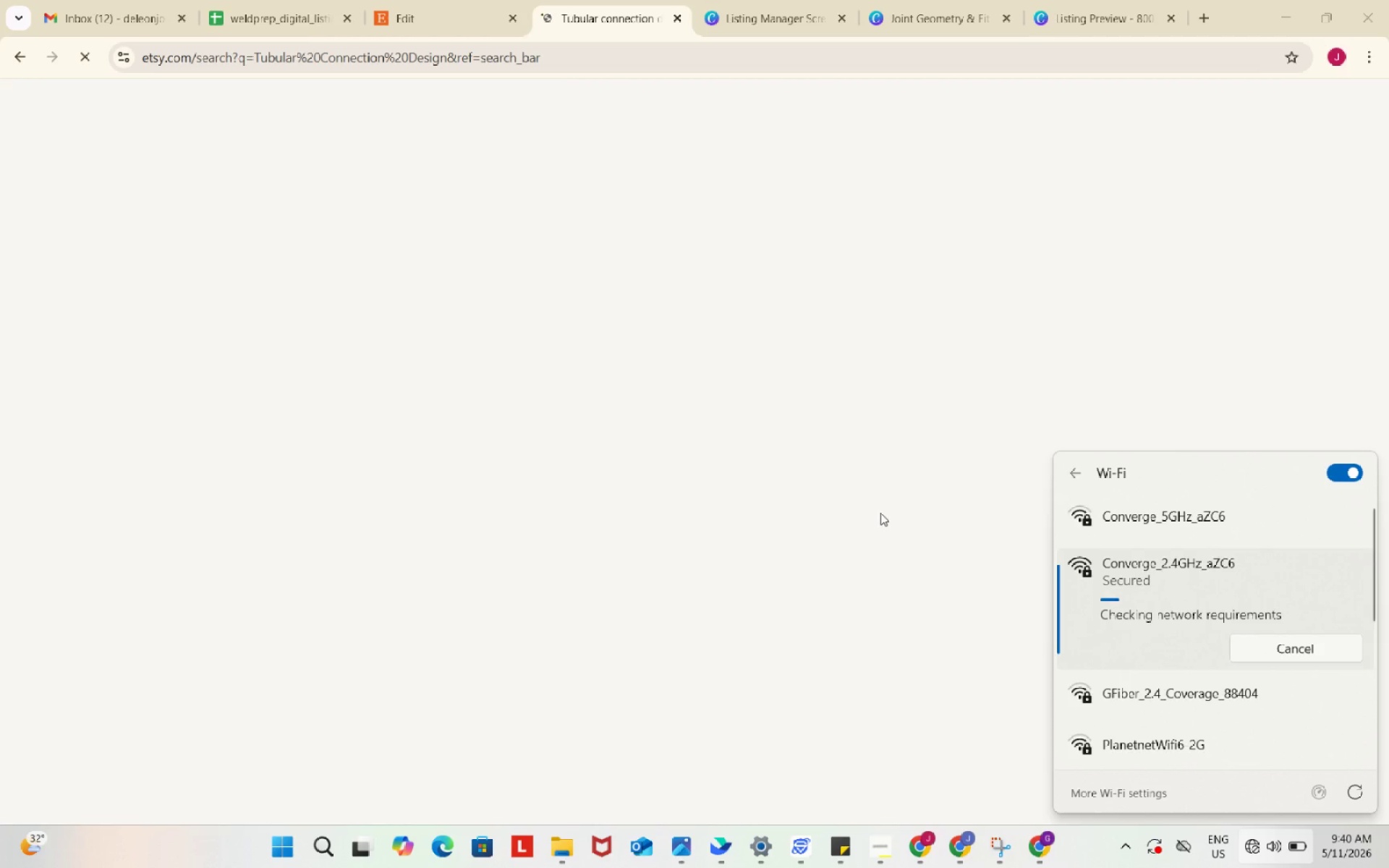 
left_click([849, 842])